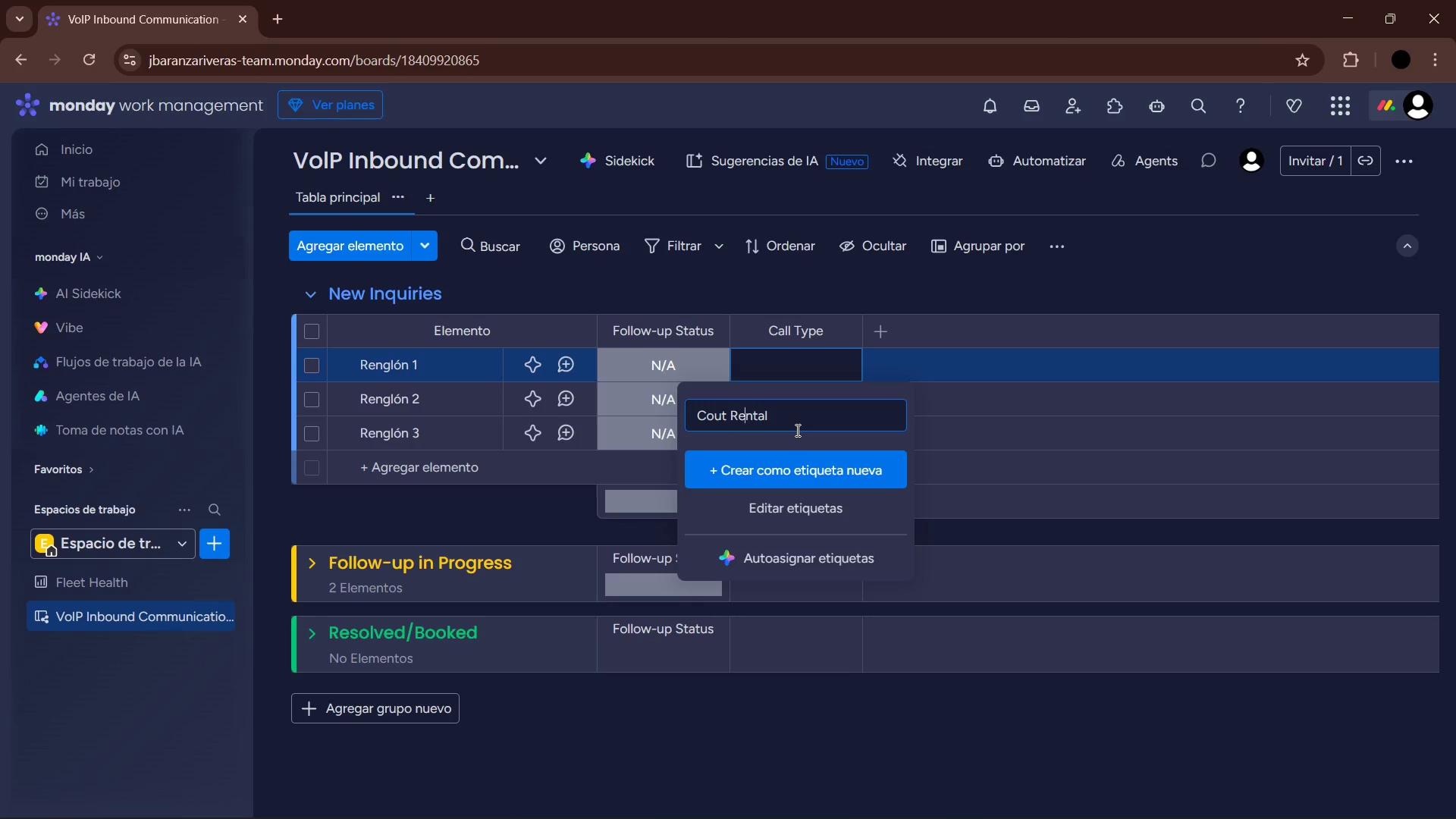 
key(ArrowLeft)
 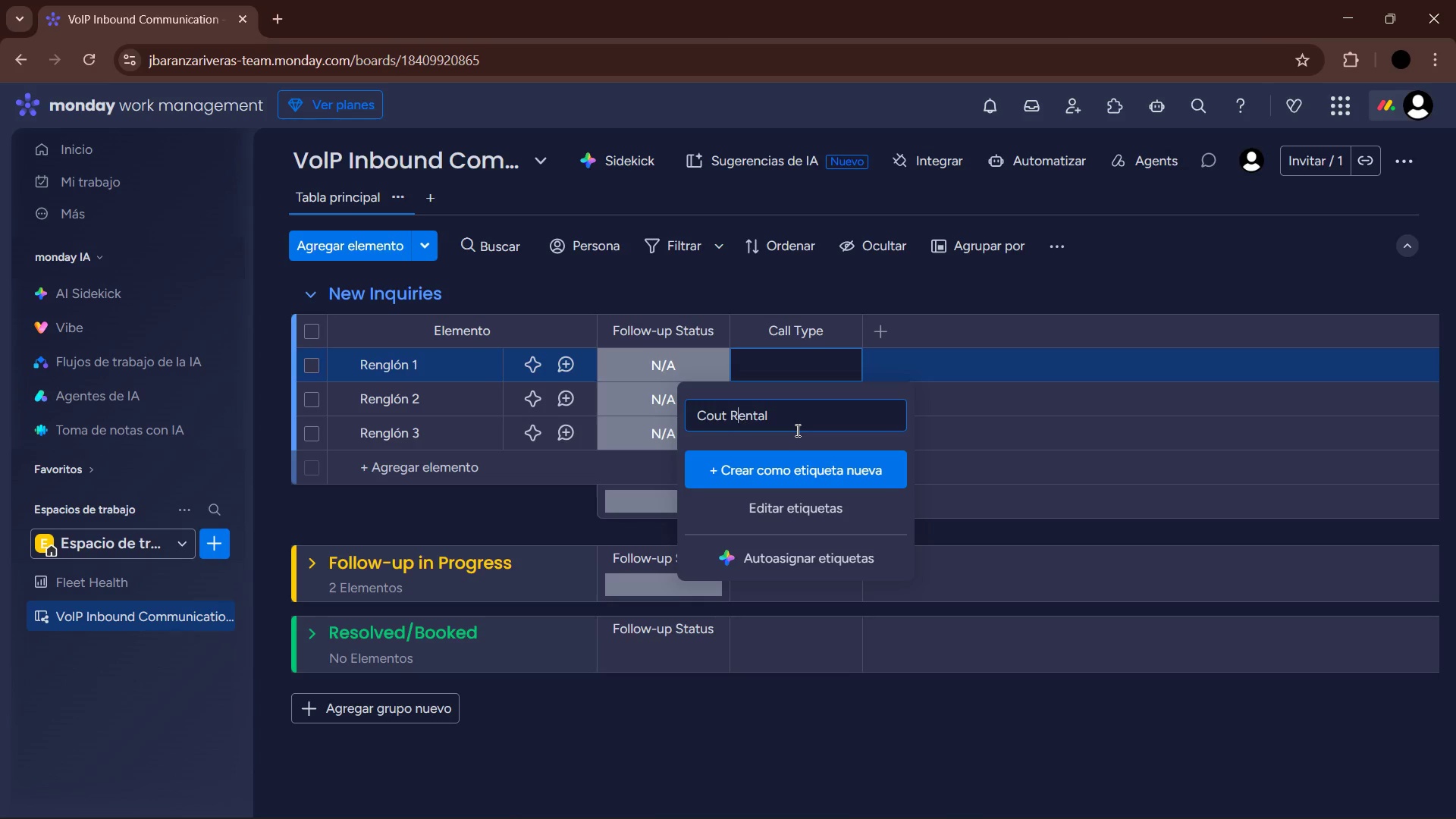 
key(ArrowLeft)
 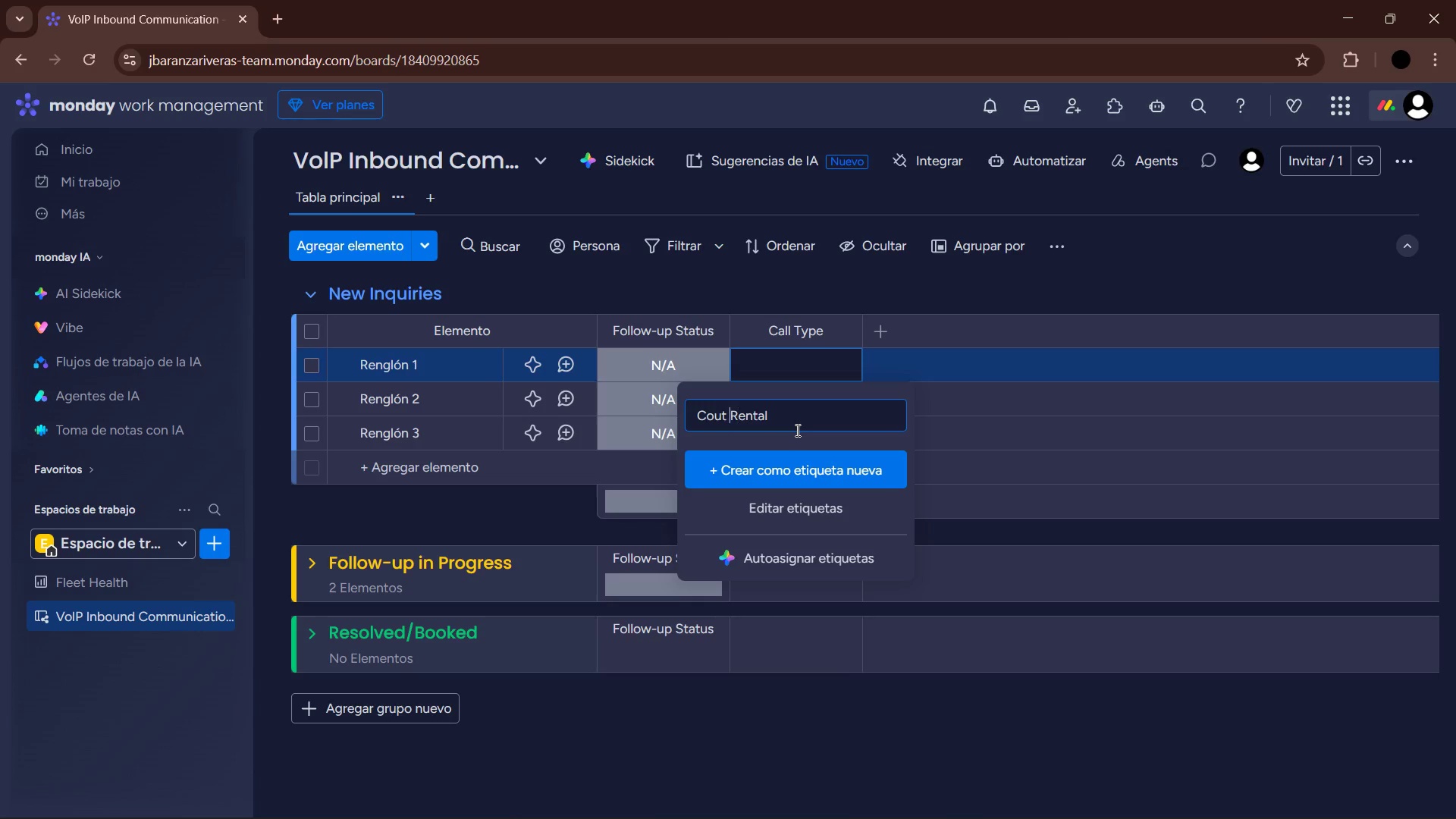 
key(ArrowLeft)
 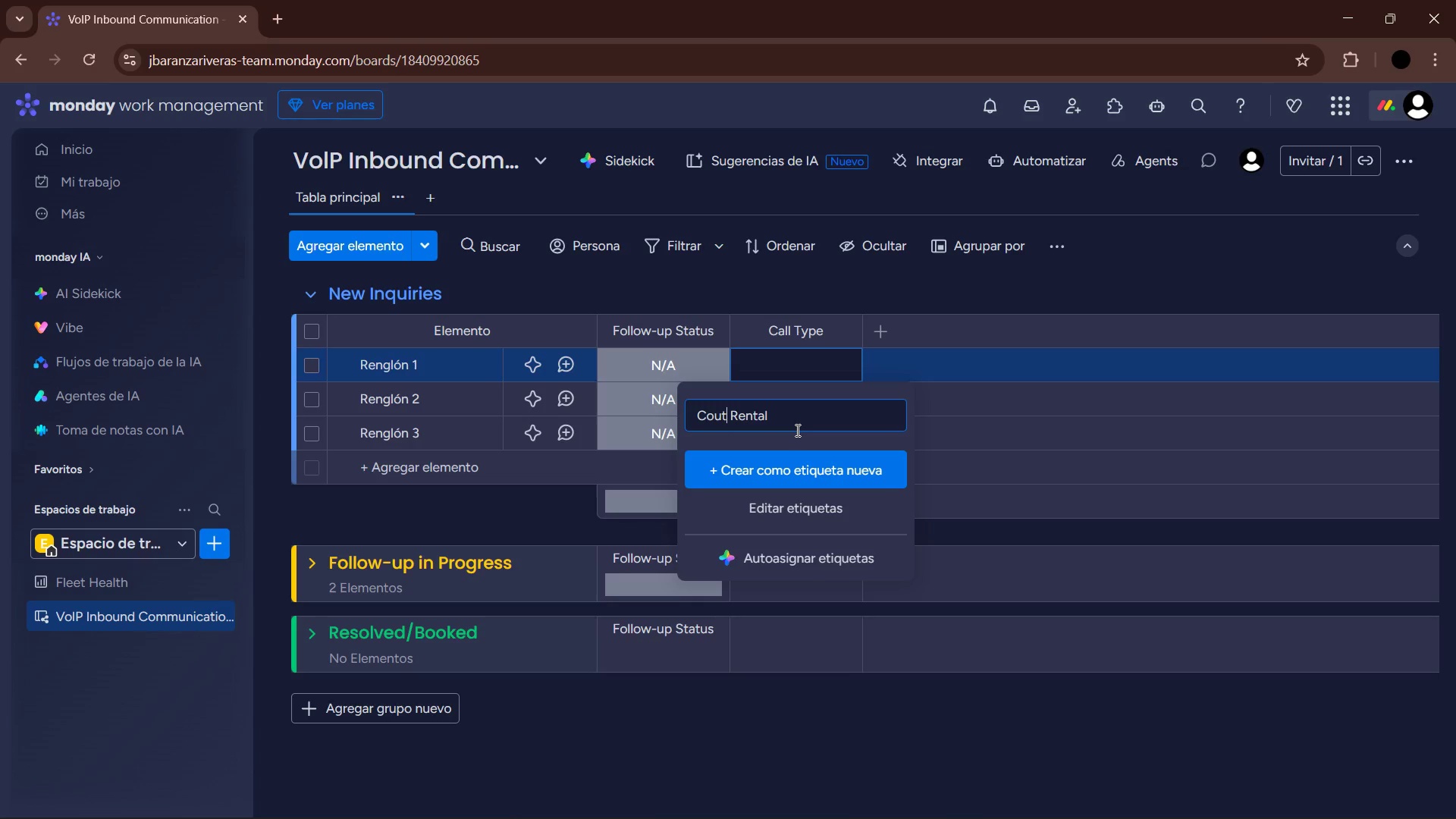 
key(ArrowLeft)
 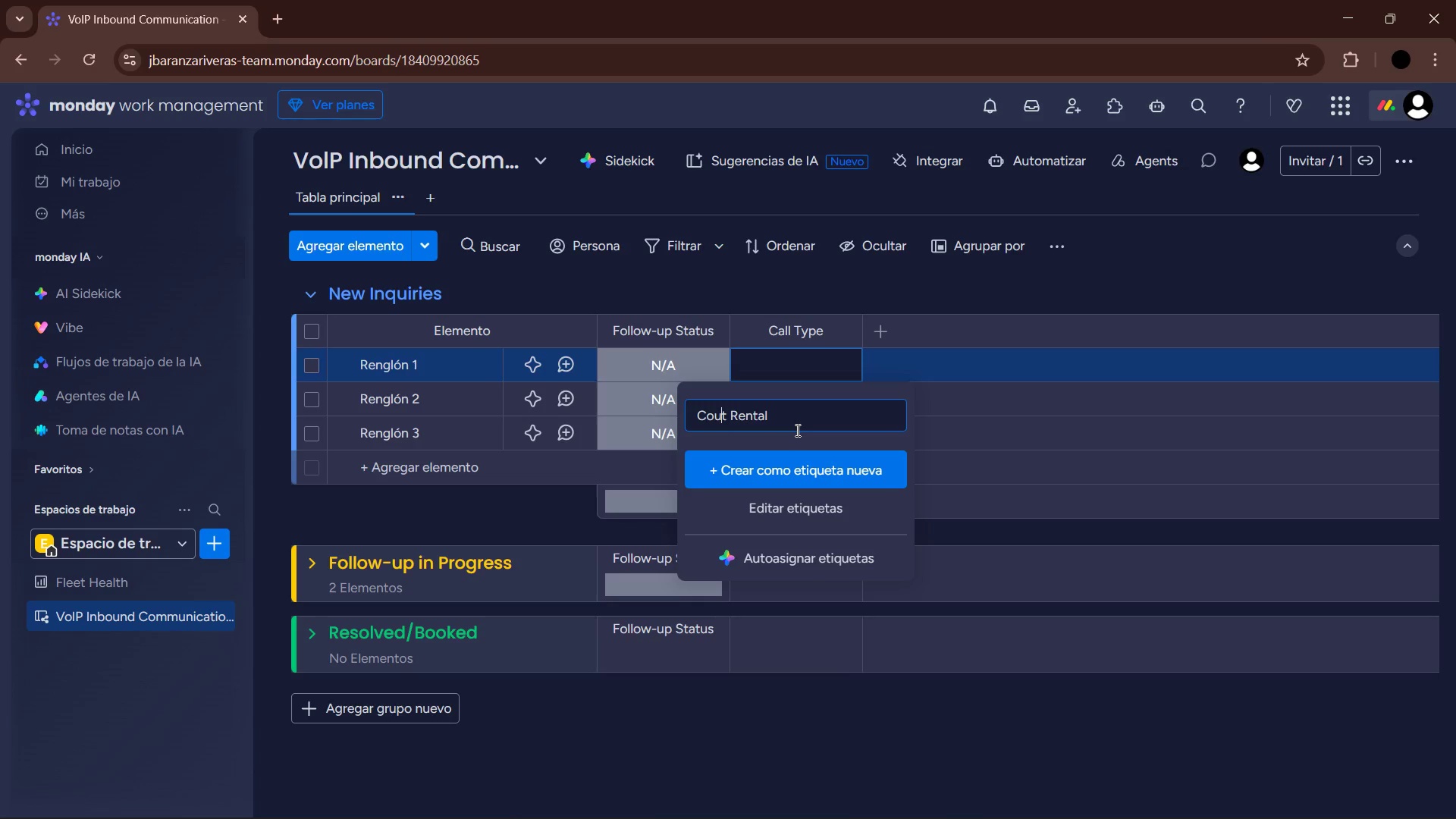 
key(R)
 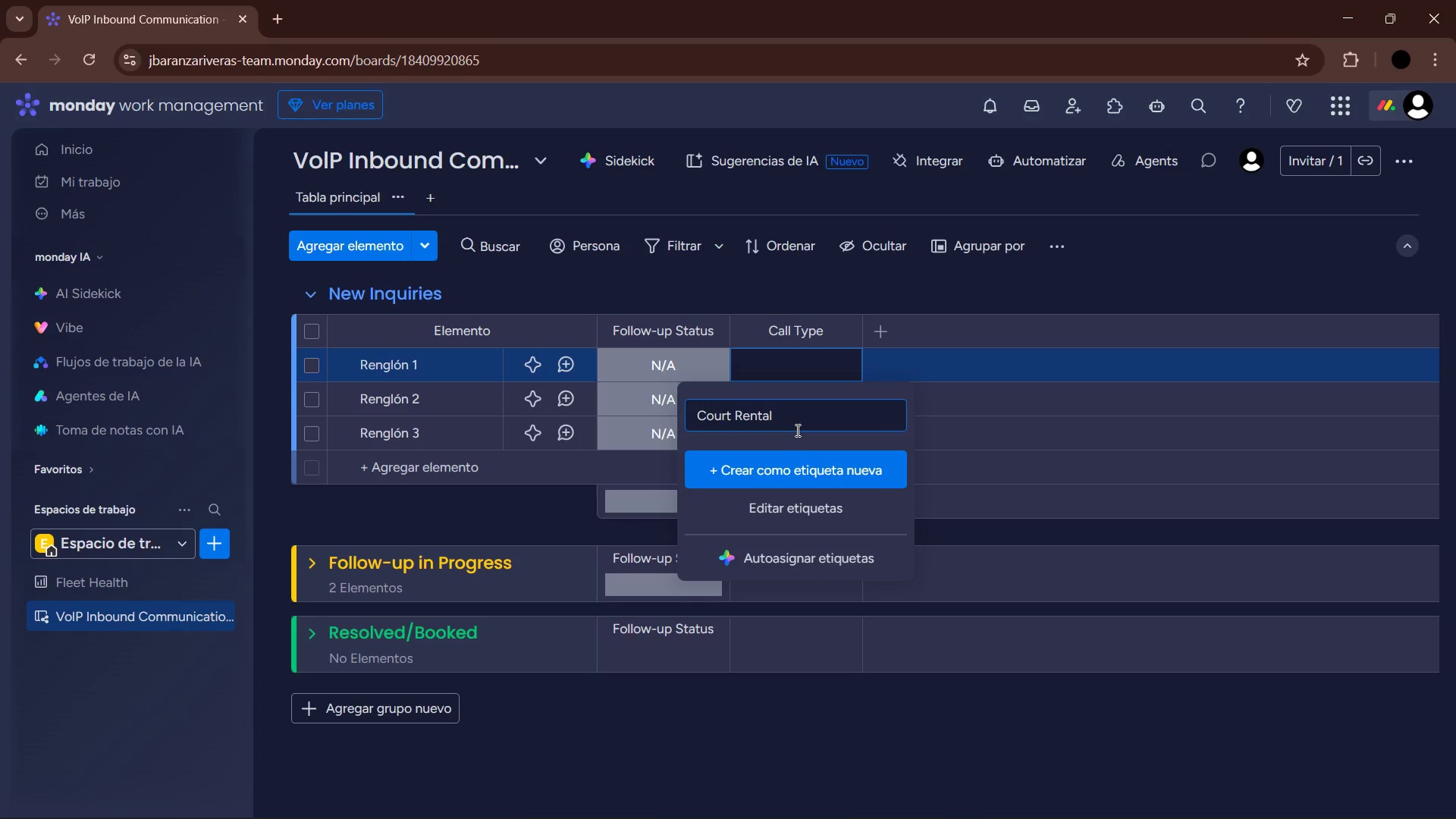 
left_click([821, 428])
 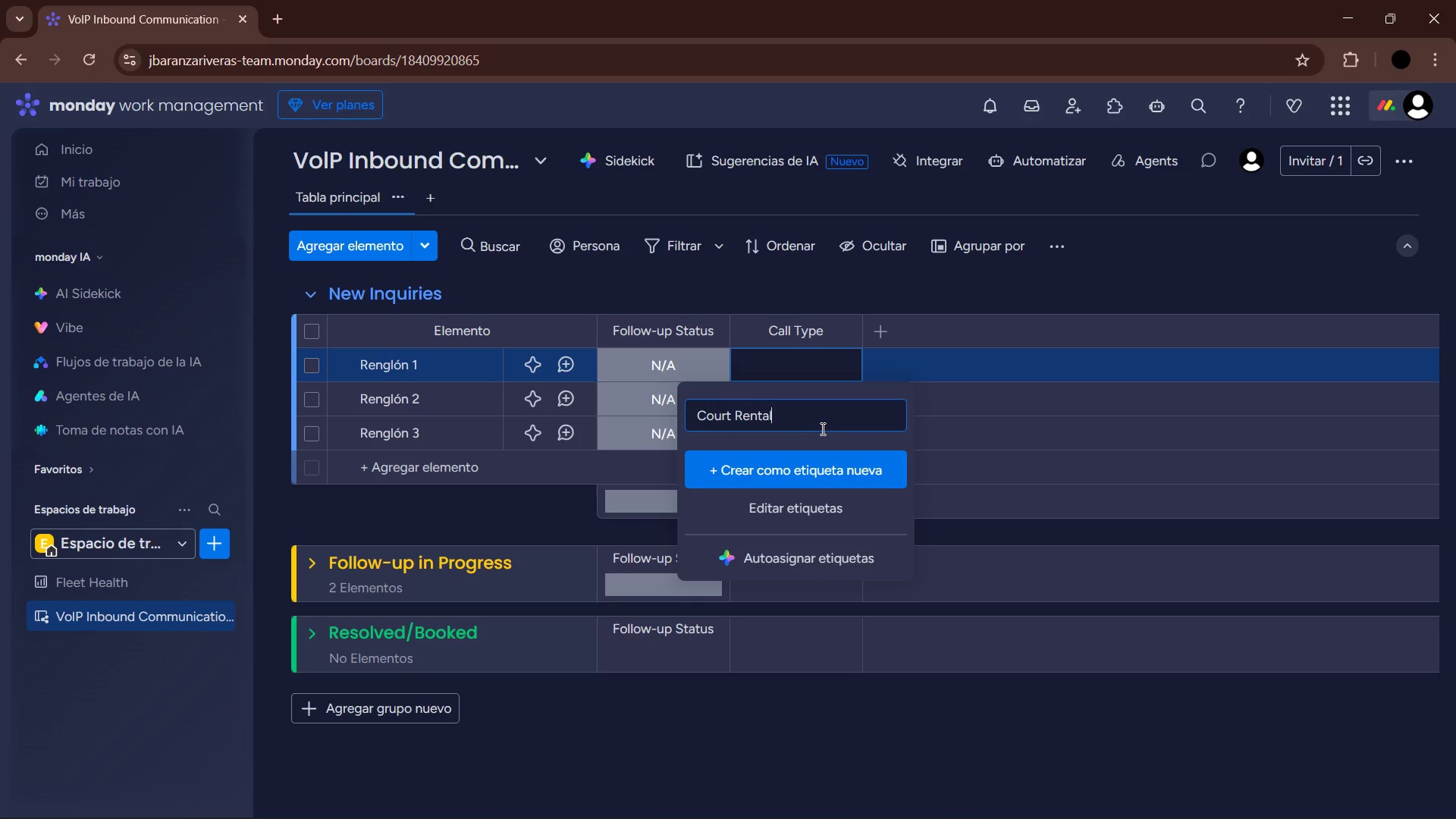 
key(Enter)
 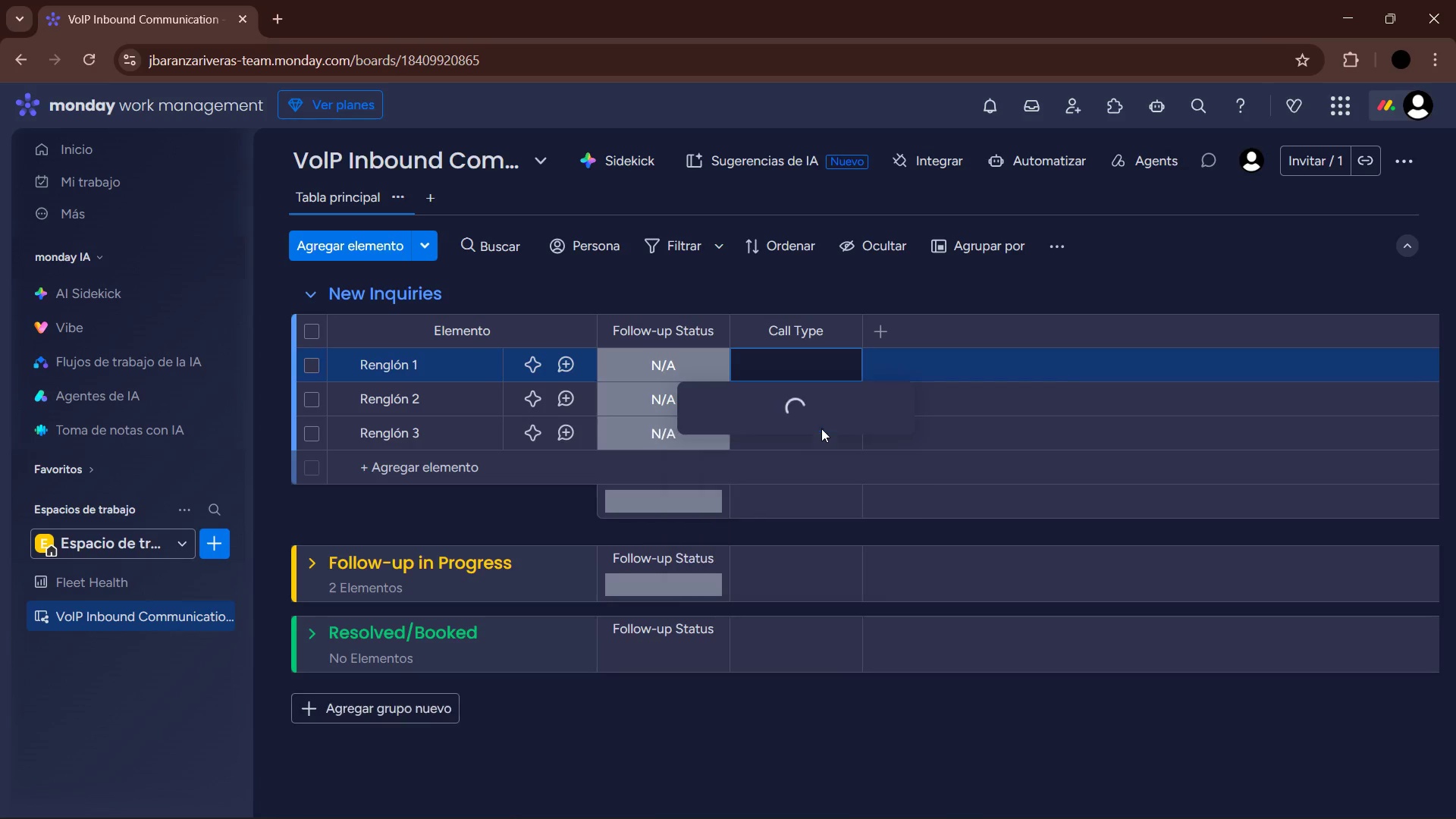 
type(Lesson Inqui)
 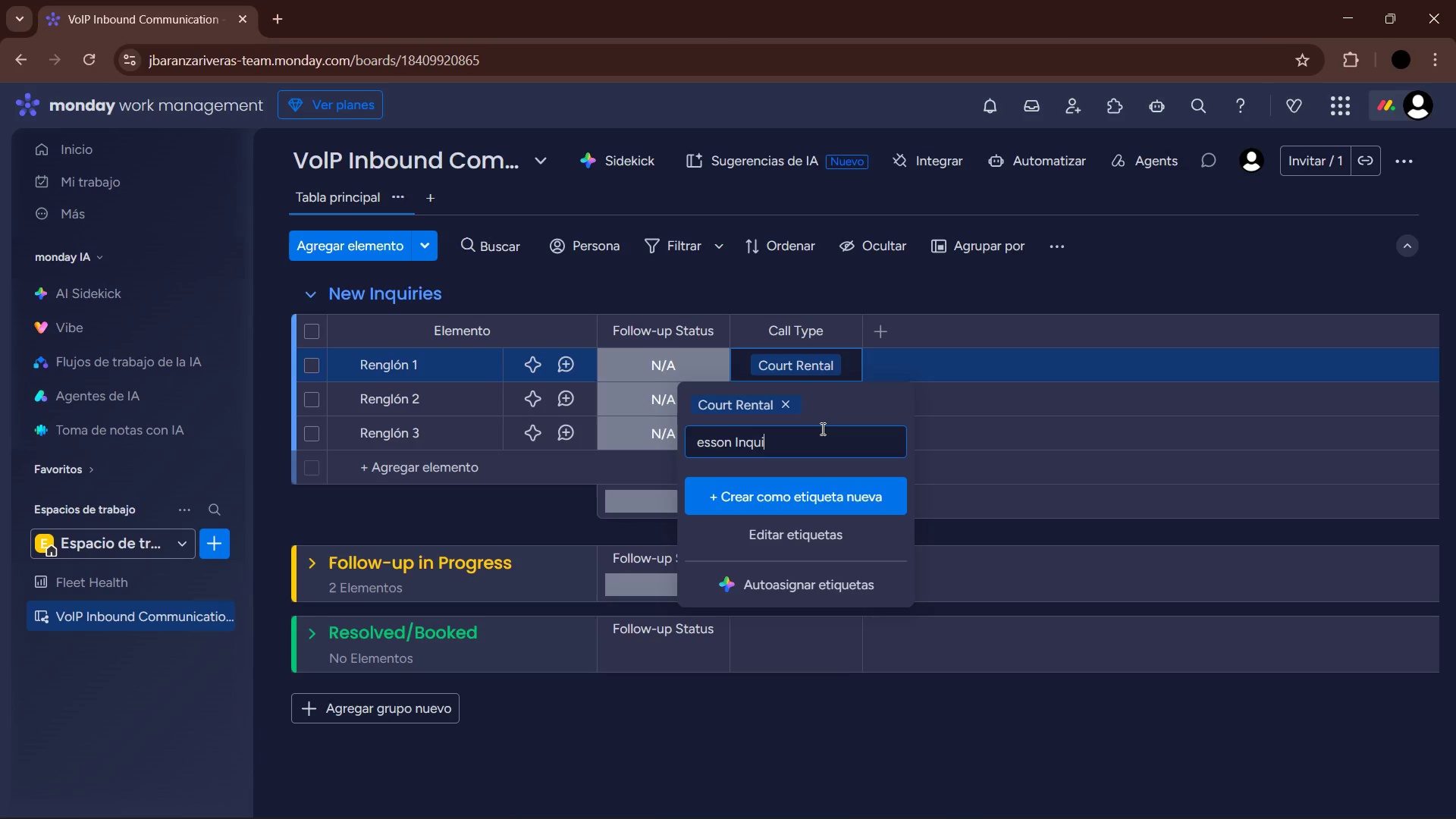 
type(ry)
 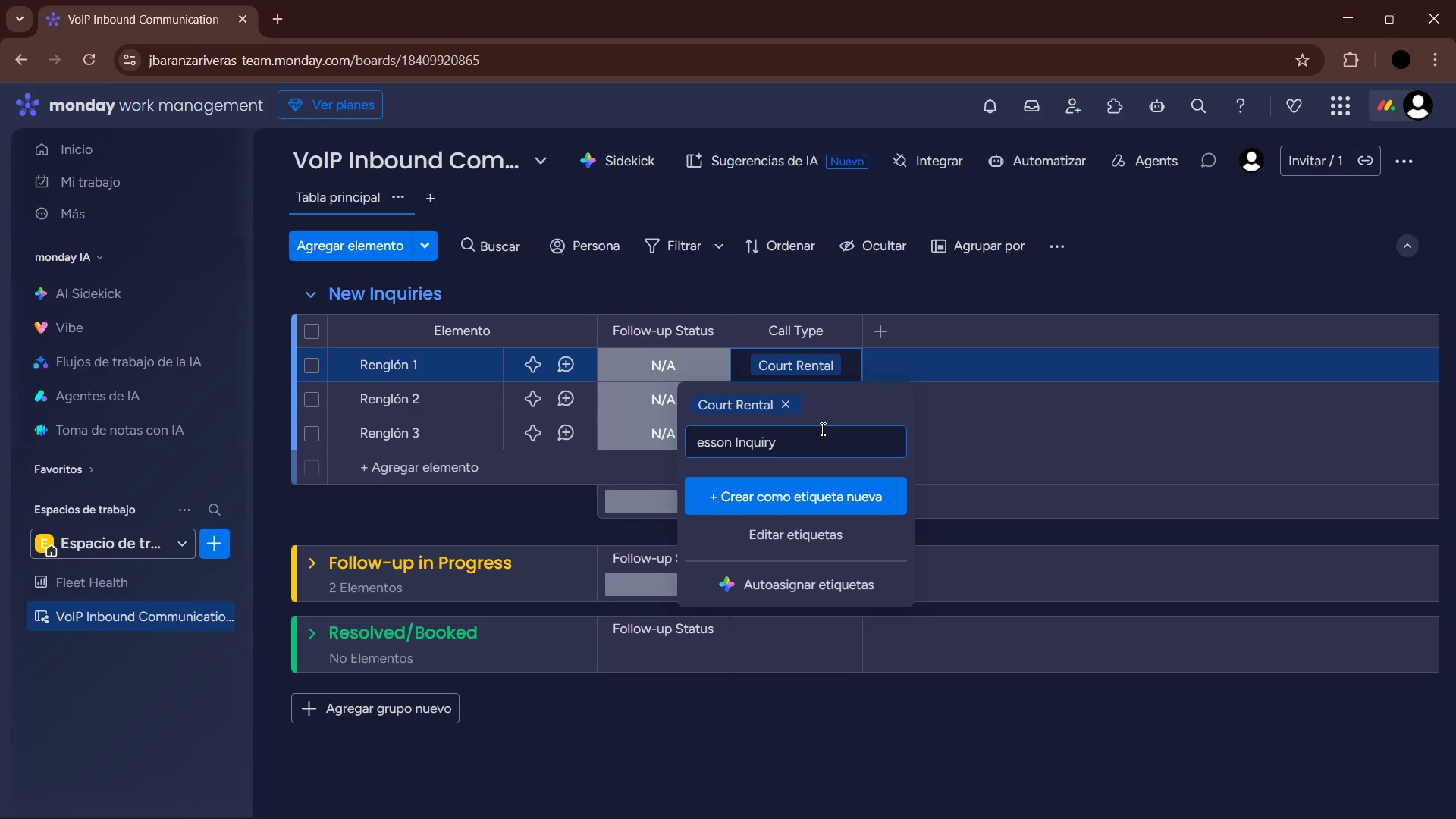 
key(Enter)
 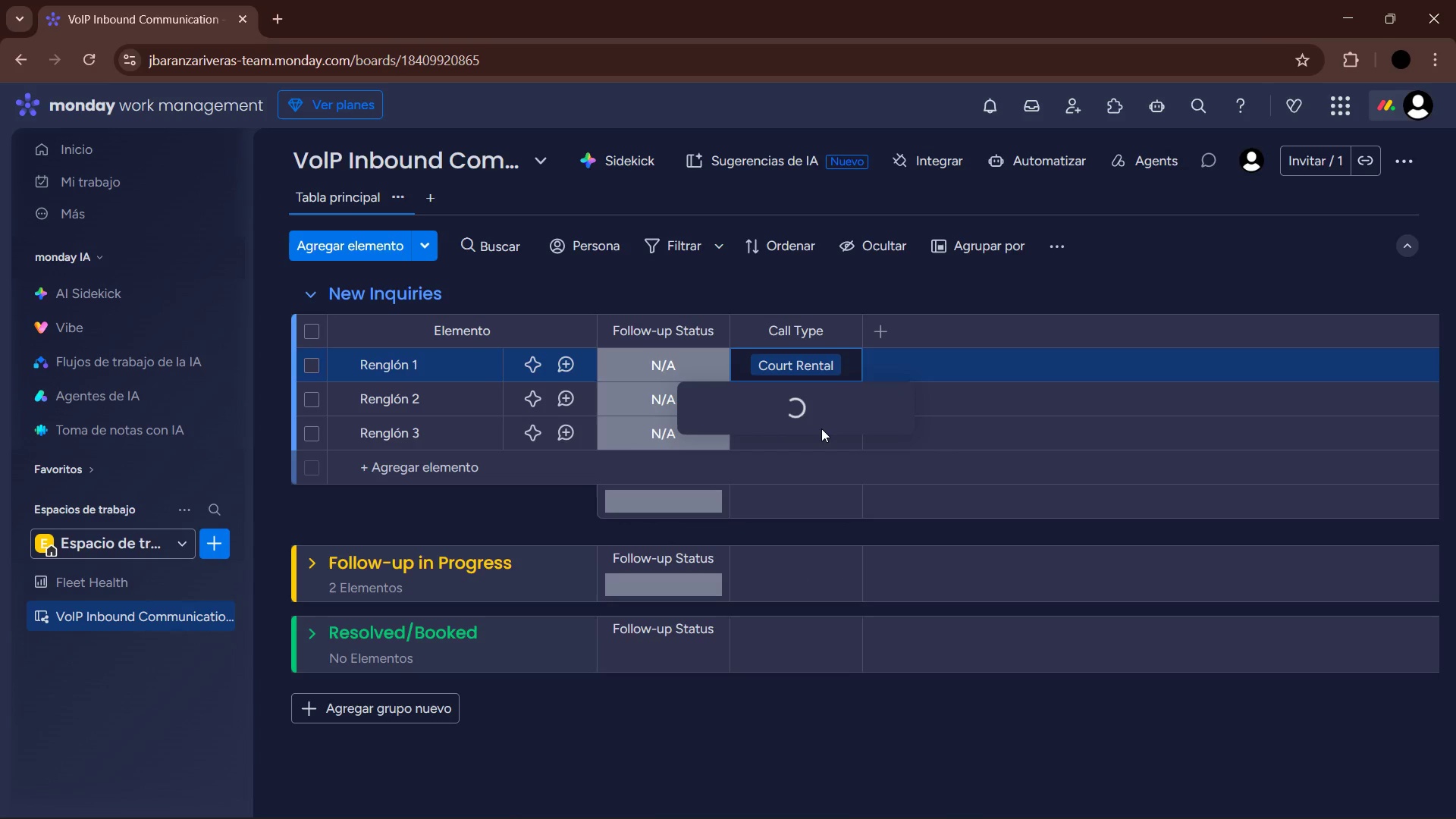 
type(Racket Restringing)
 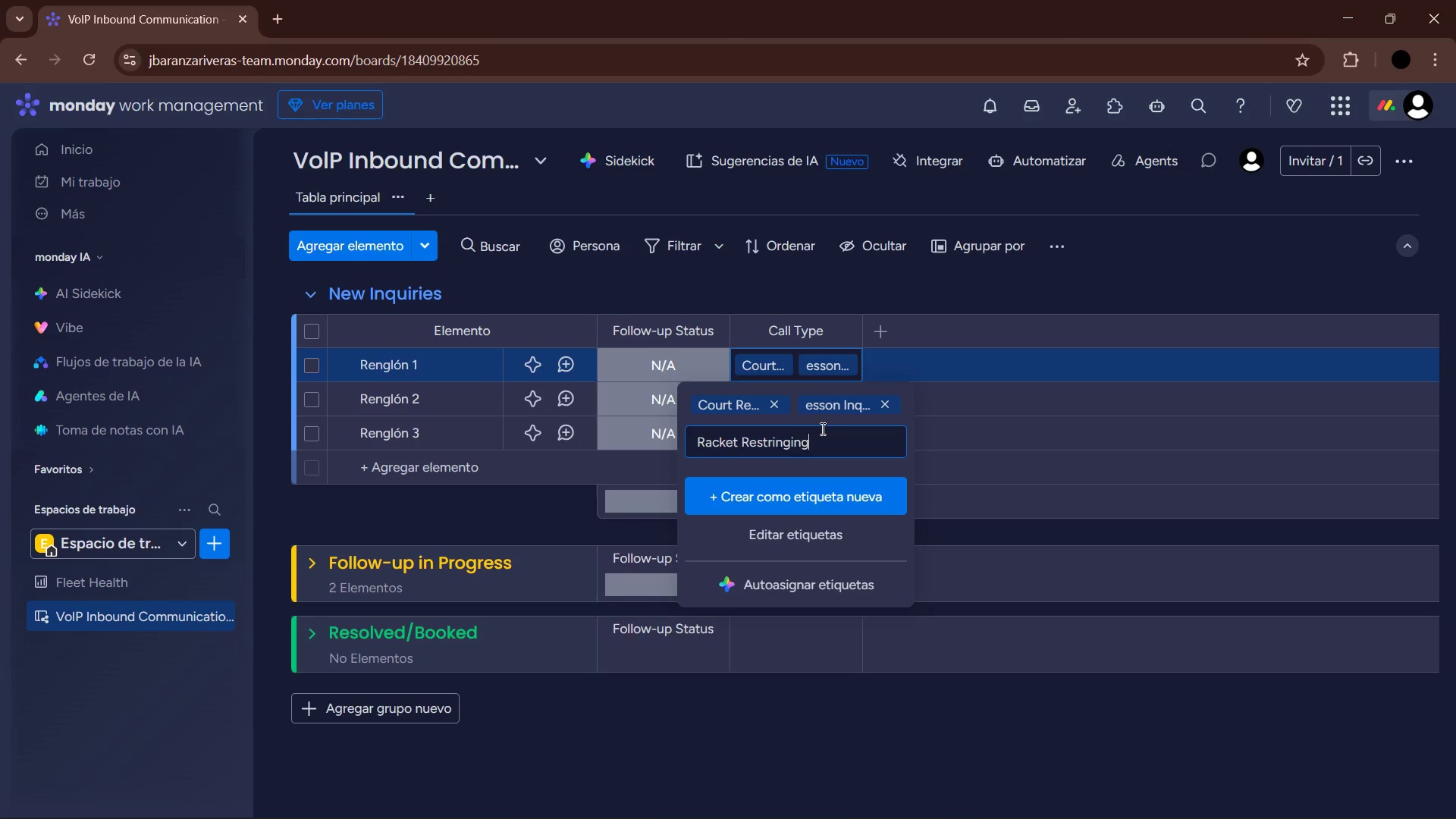 
key(Enter)
 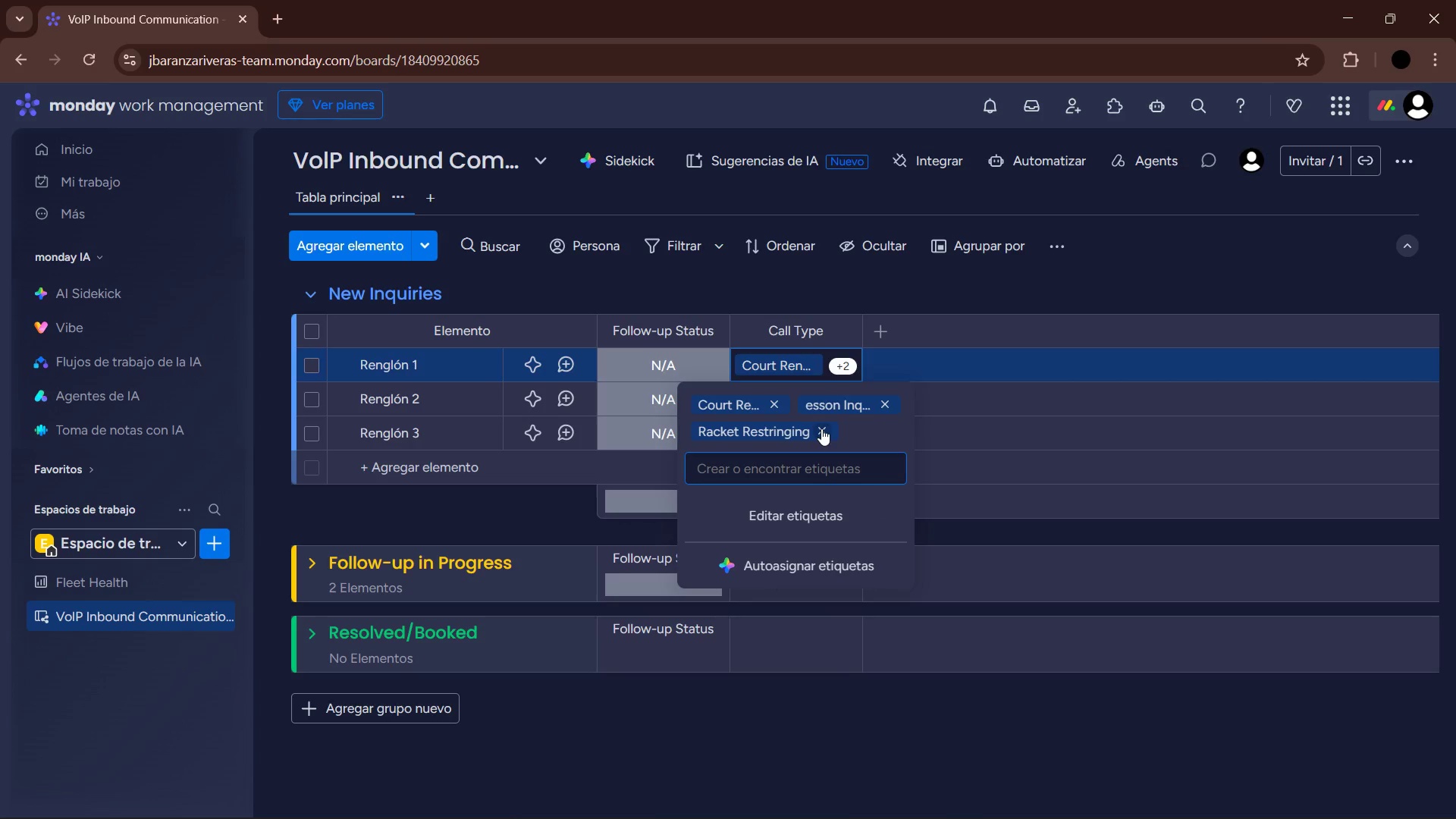 
type(Membership)
 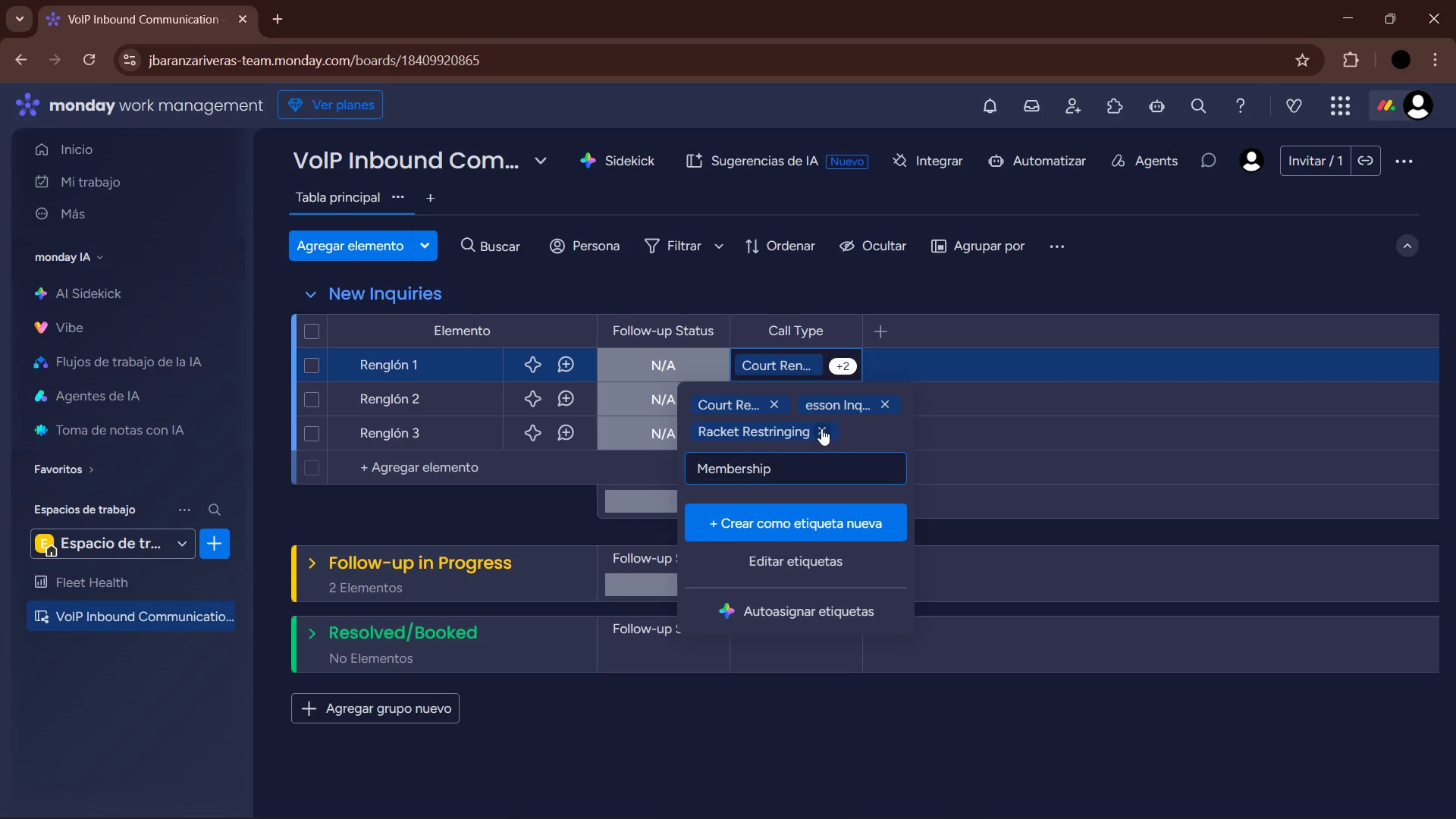 
key(Enter)
 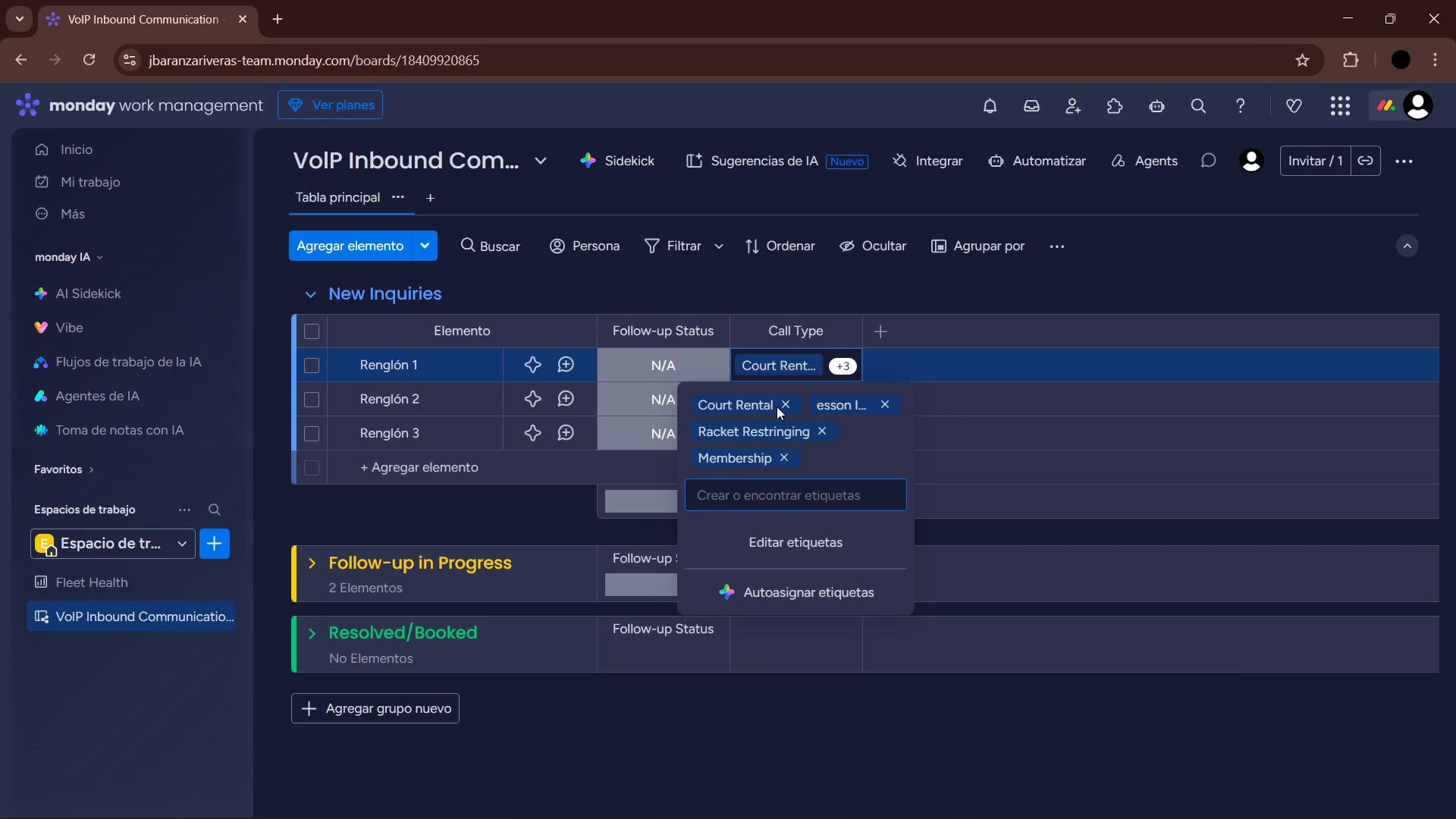 
double_click([782, 404])
 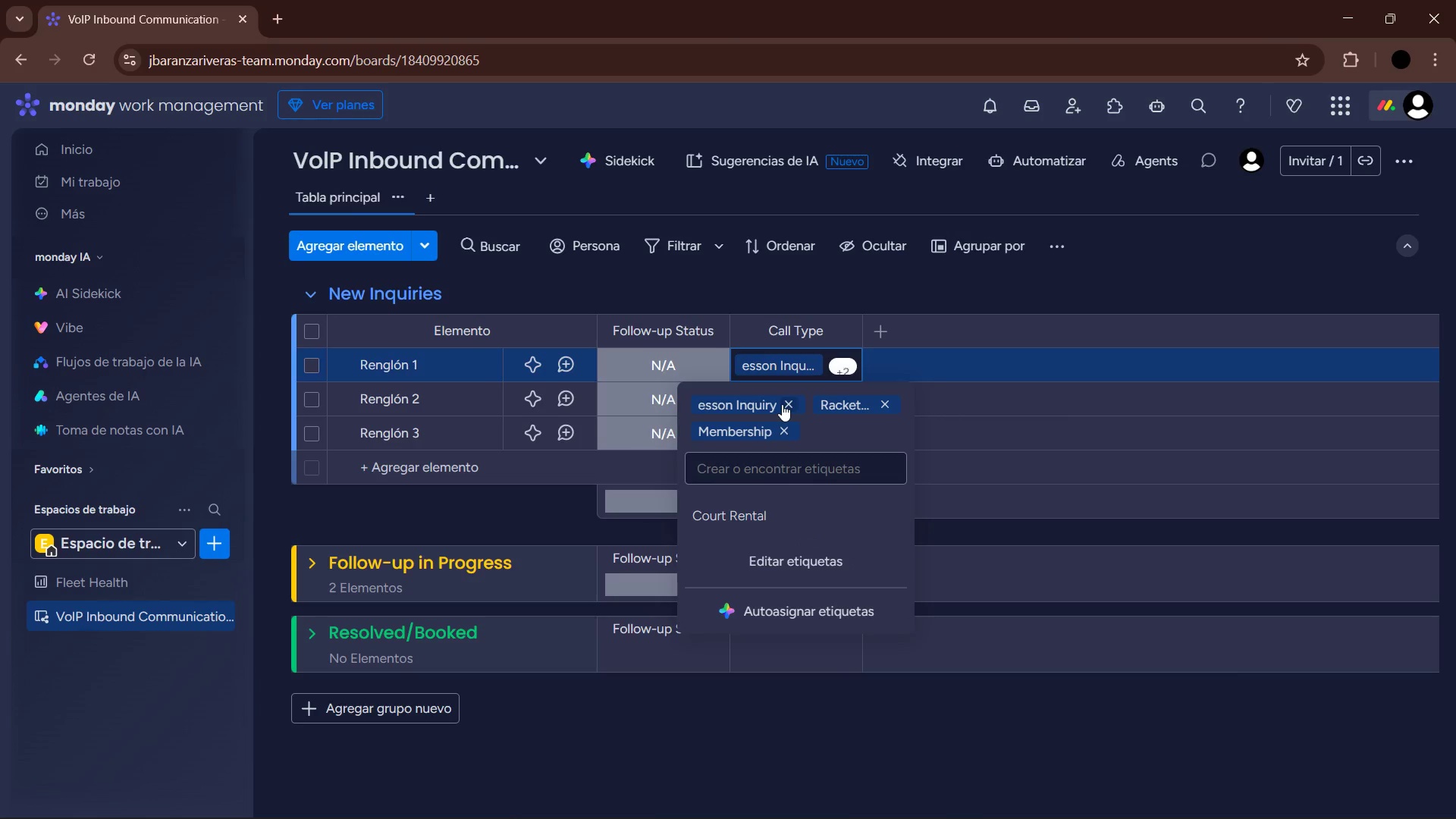 
triple_click([782, 404])
 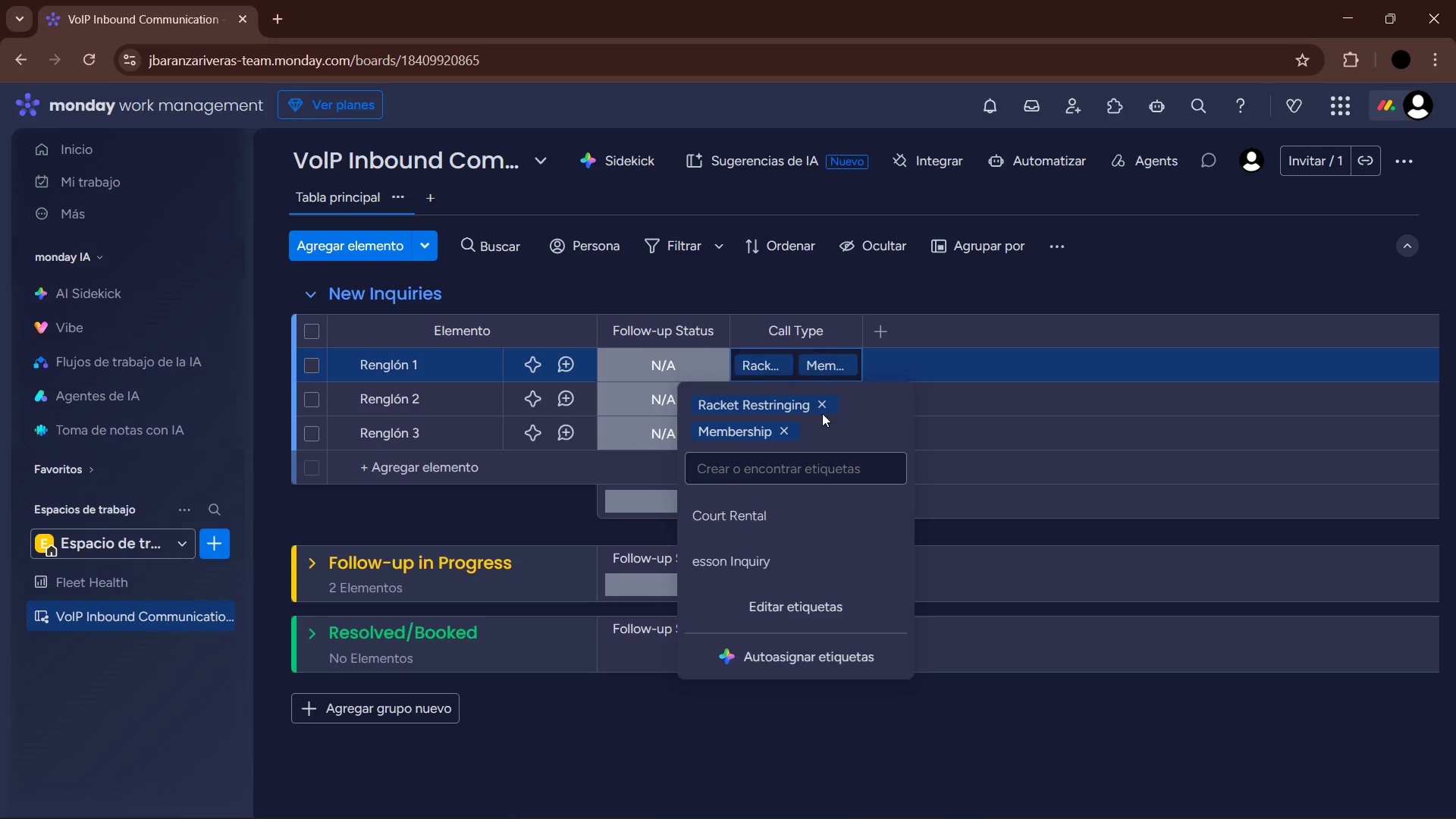 
left_click([821, 410])
 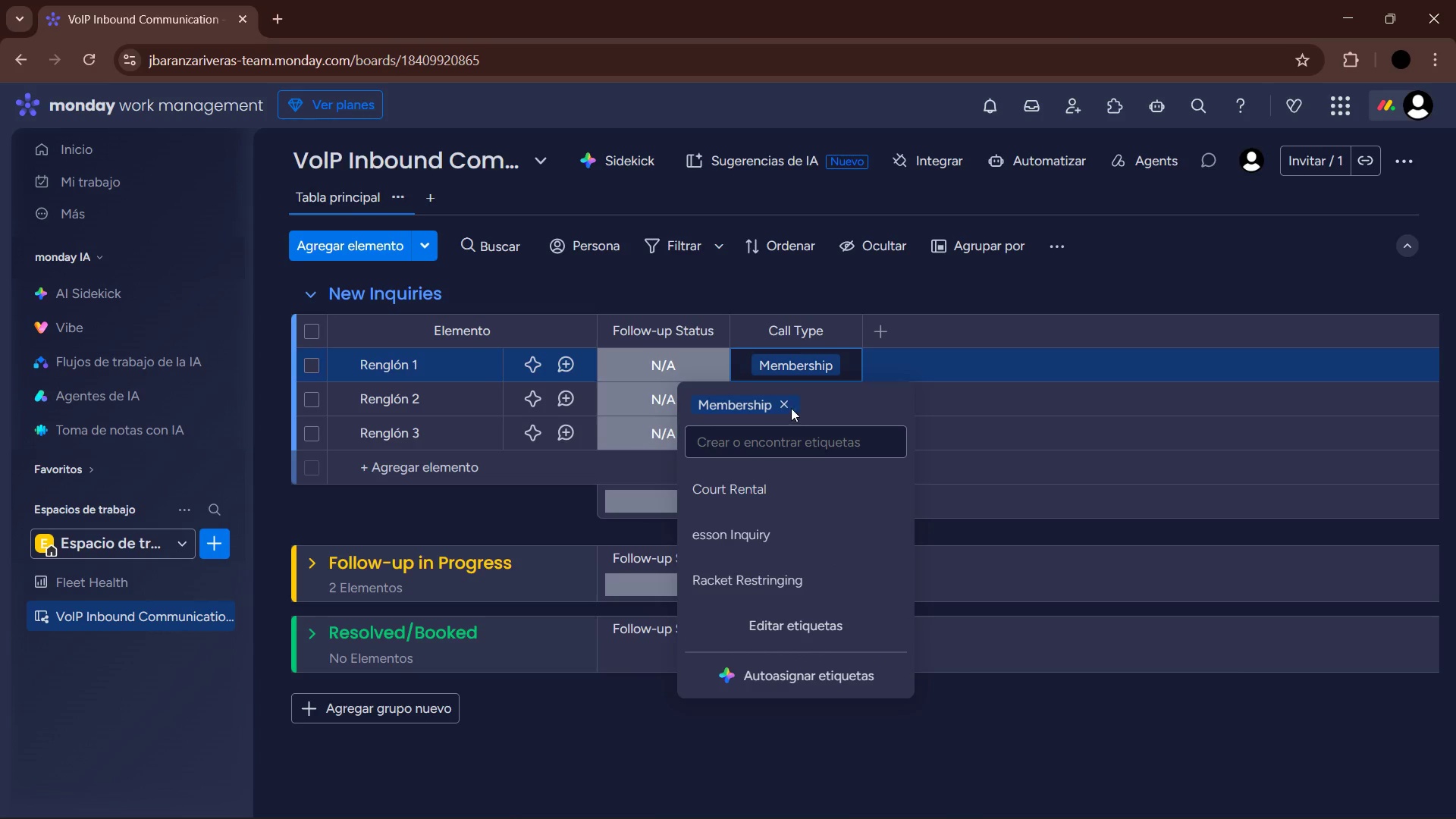 
left_click([788, 406])
 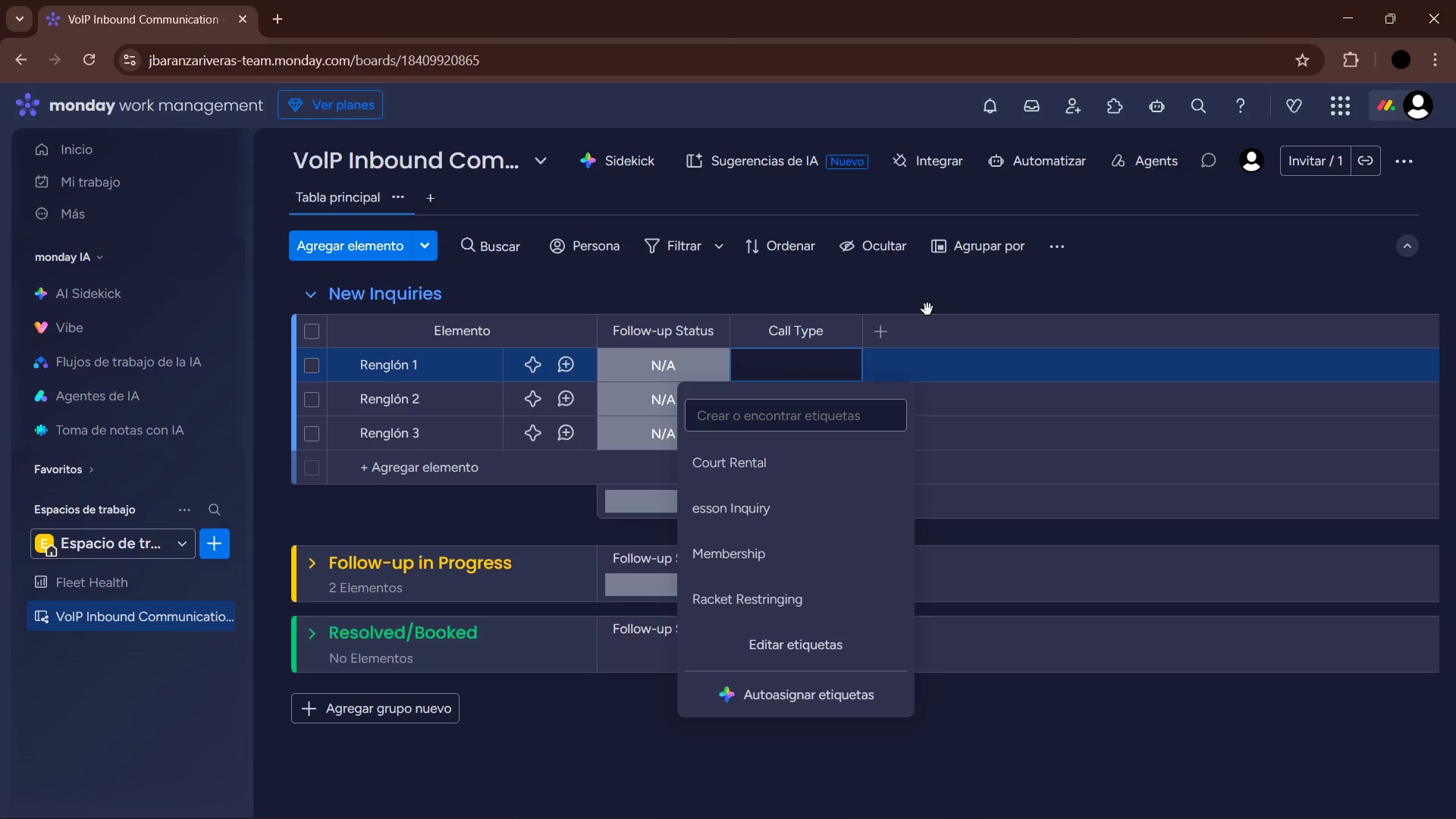 
left_click([945, 294])
 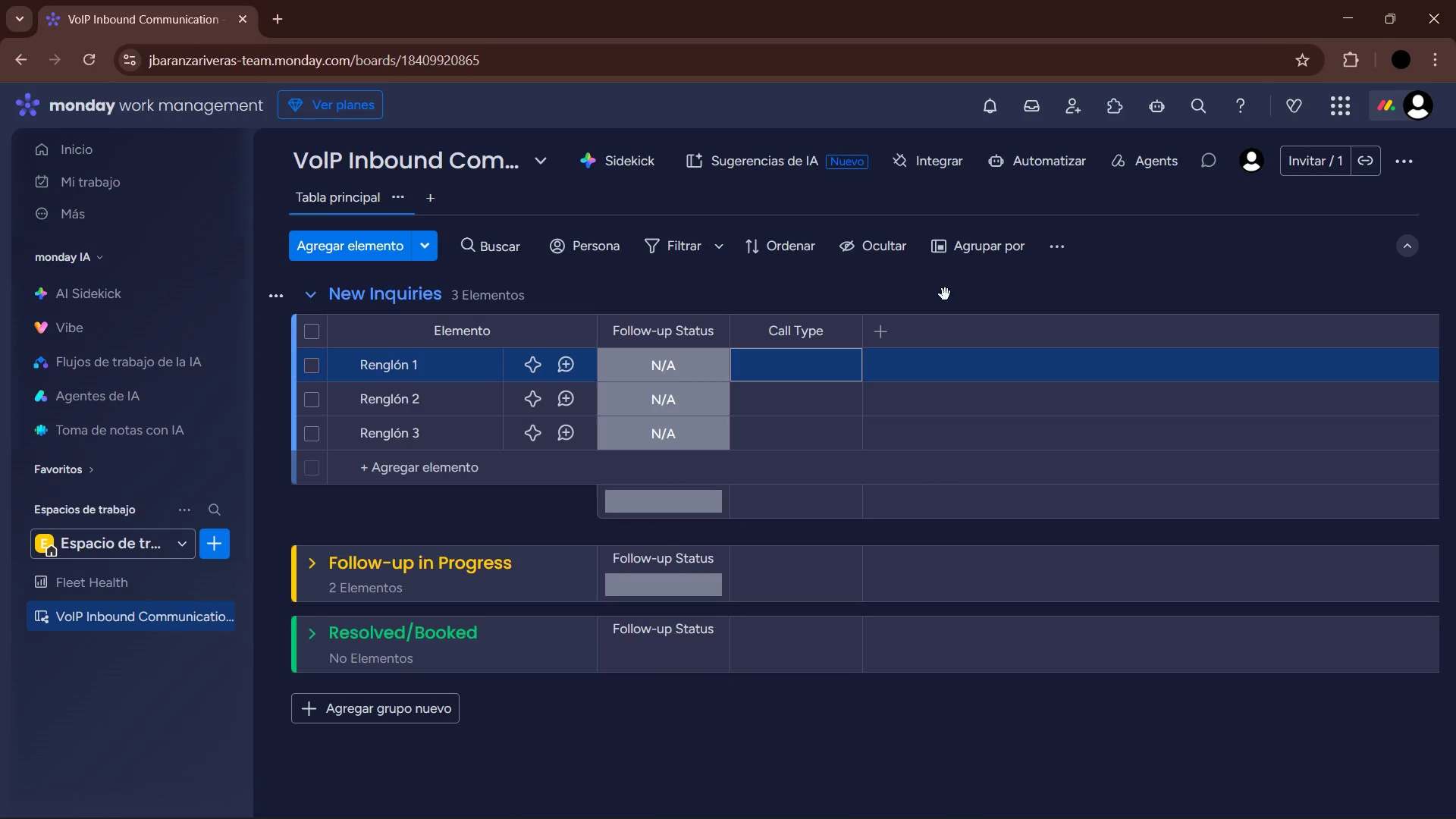 
wait(6.85)
 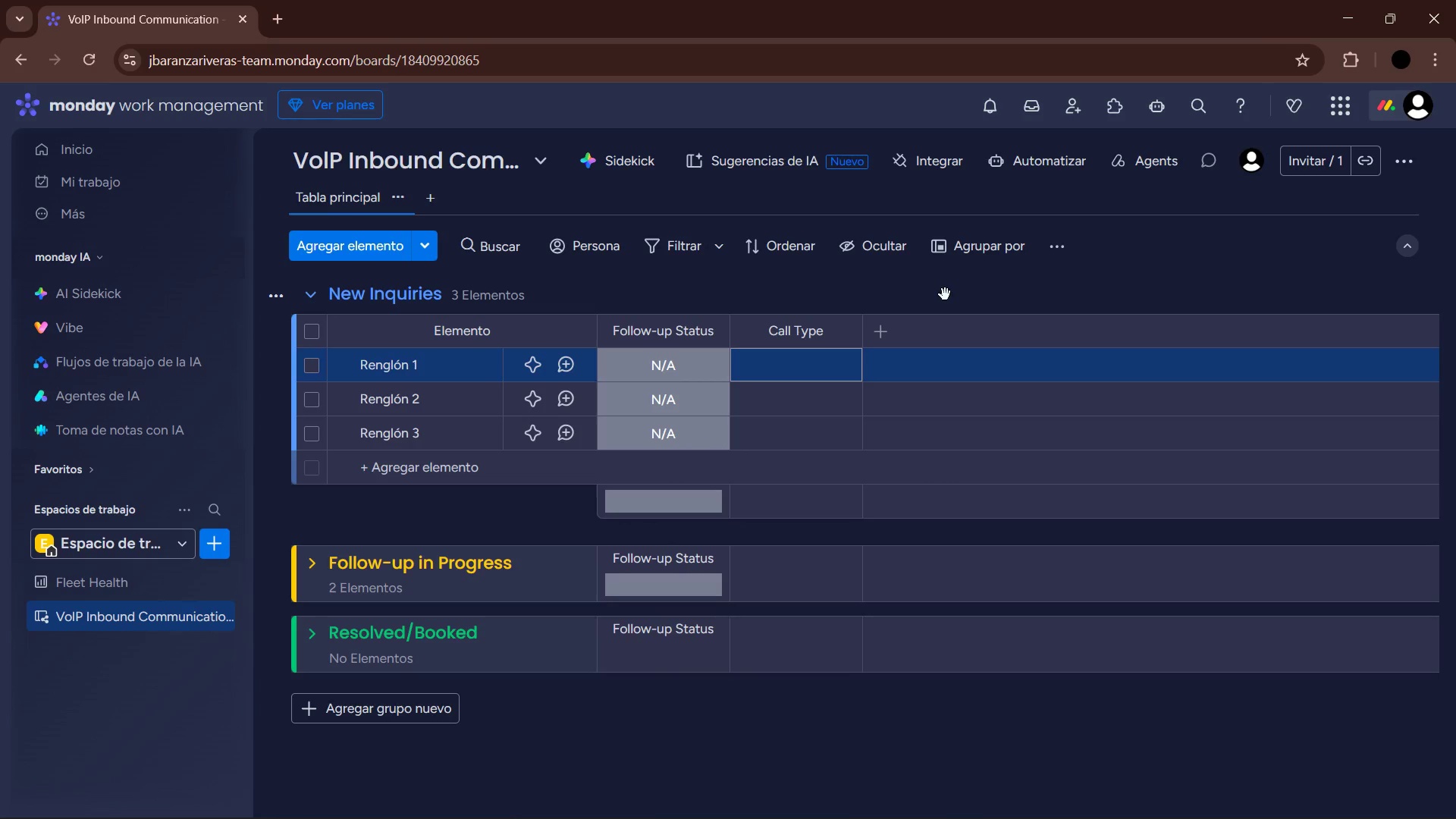 
mouse_move([790, 365])
 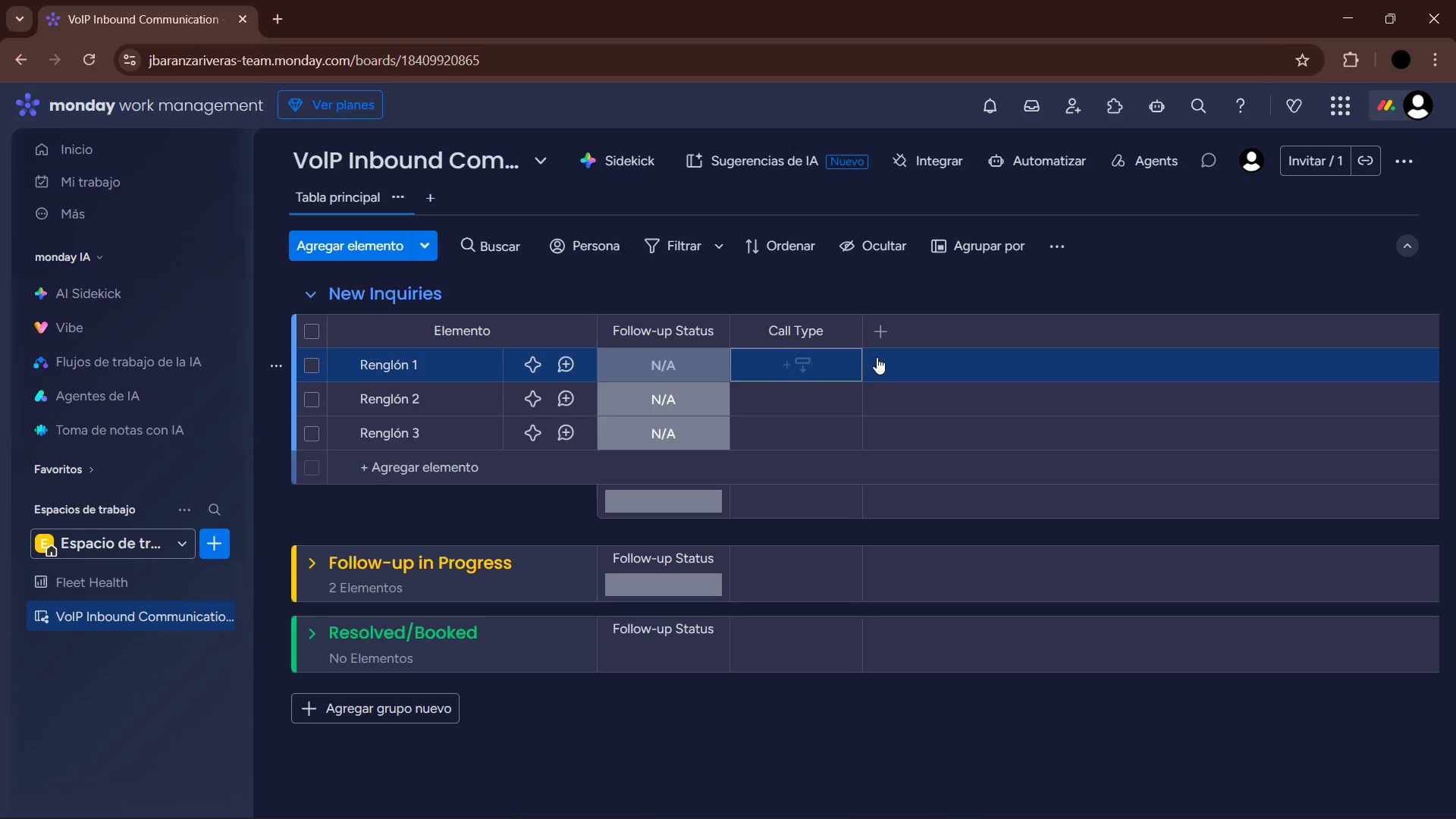 
left_click([877, 336])
 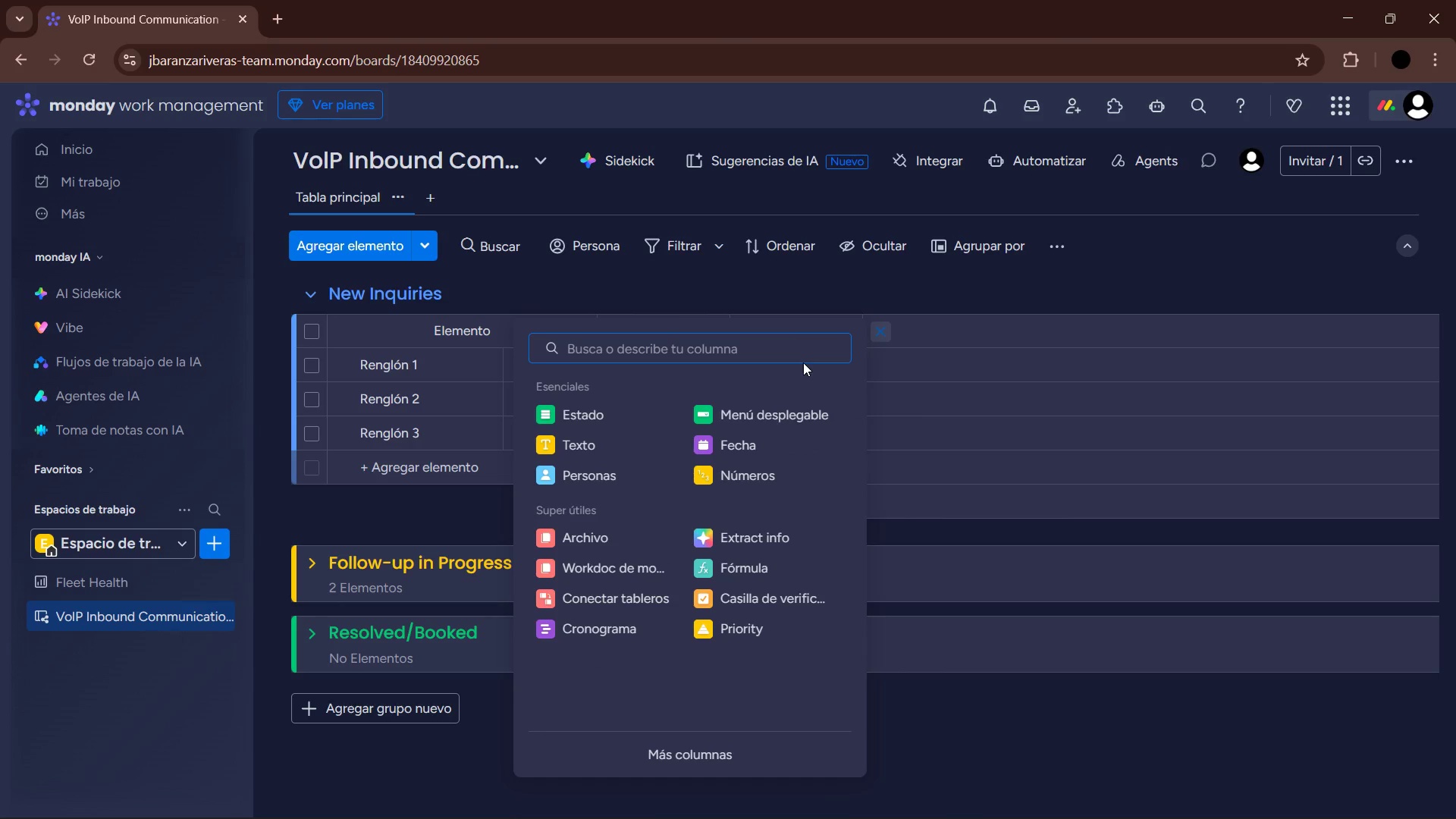 
type(tele)
 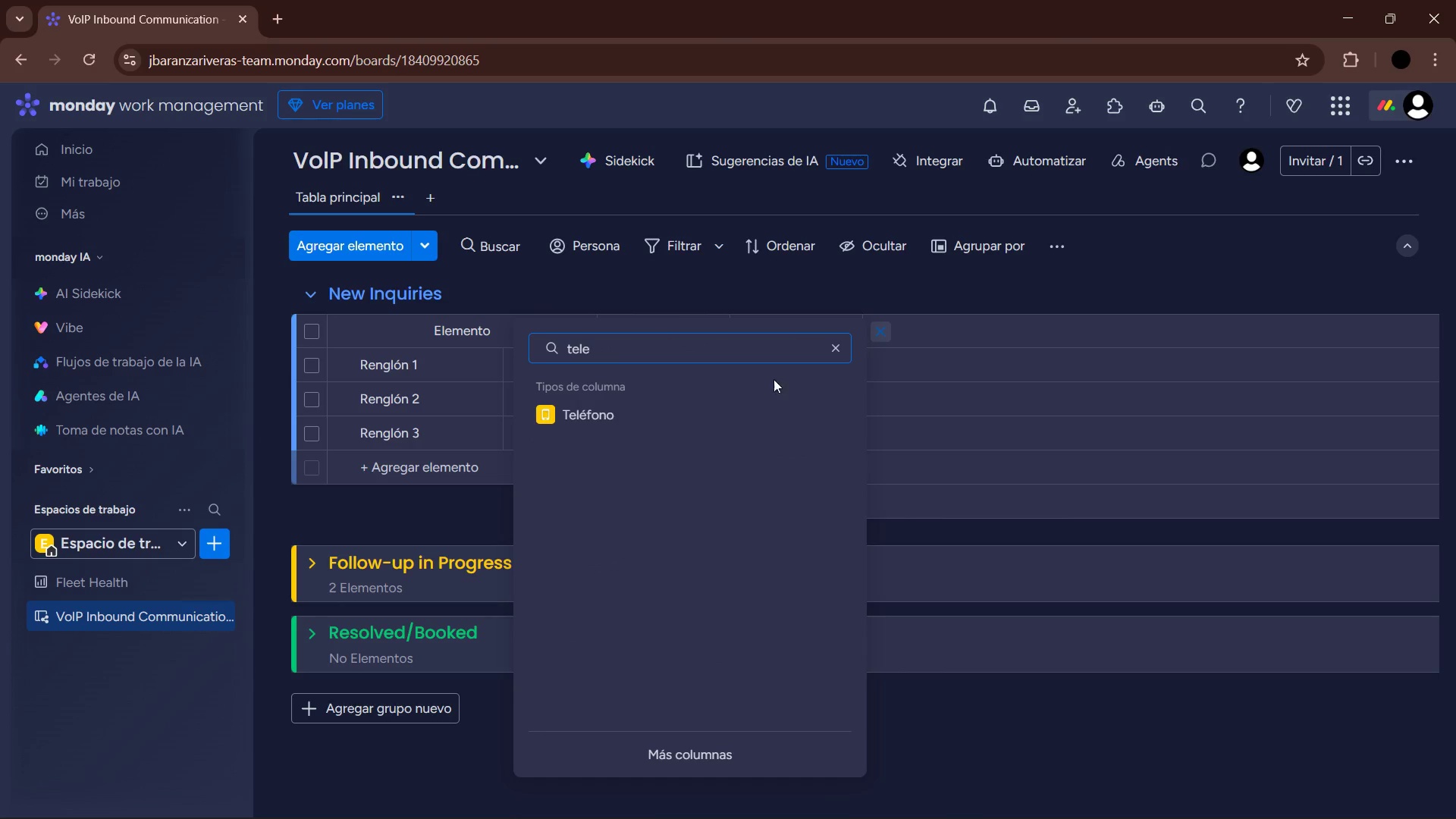 
left_click([671, 410])
 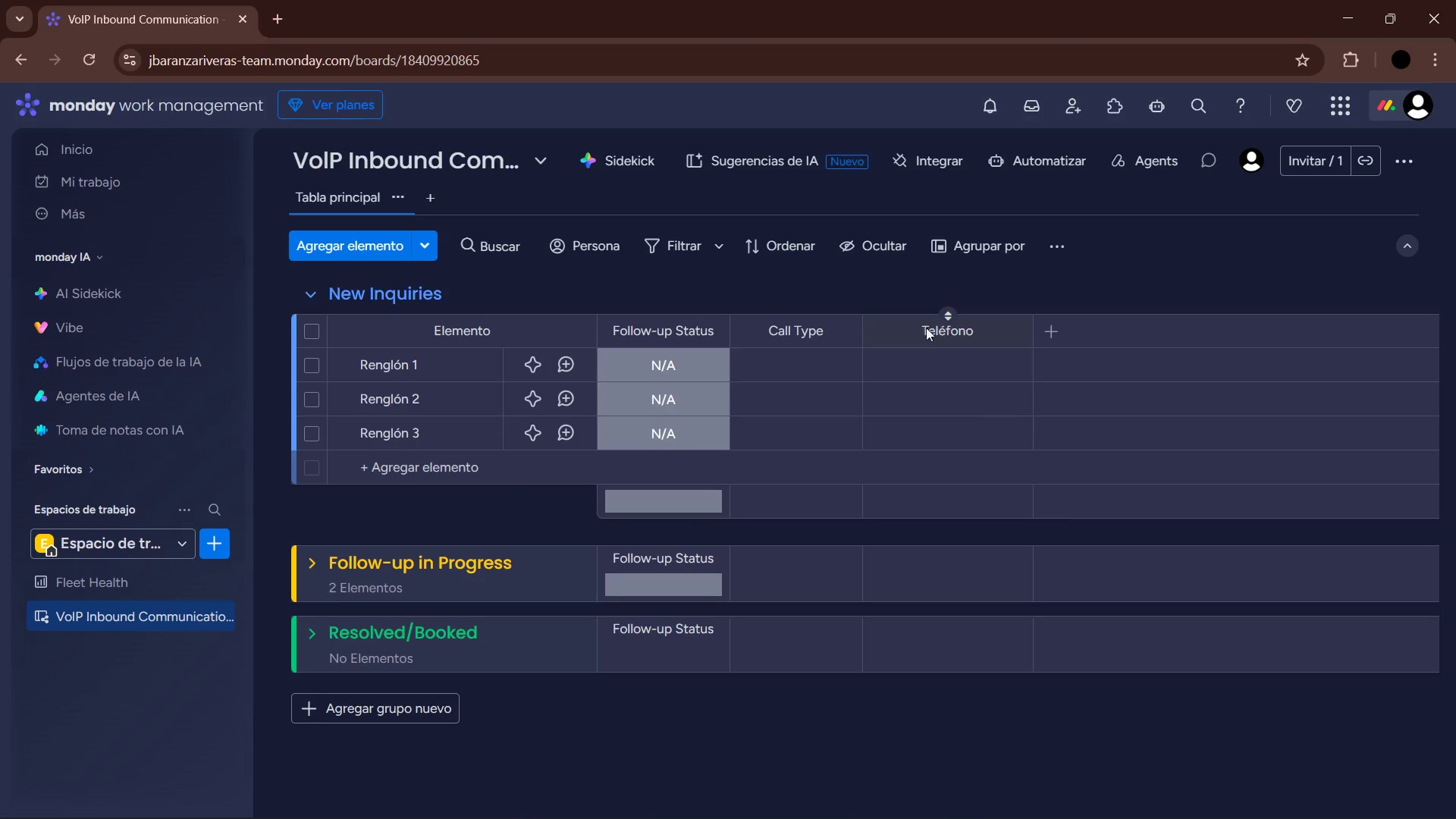 
left_click([940, 332])
 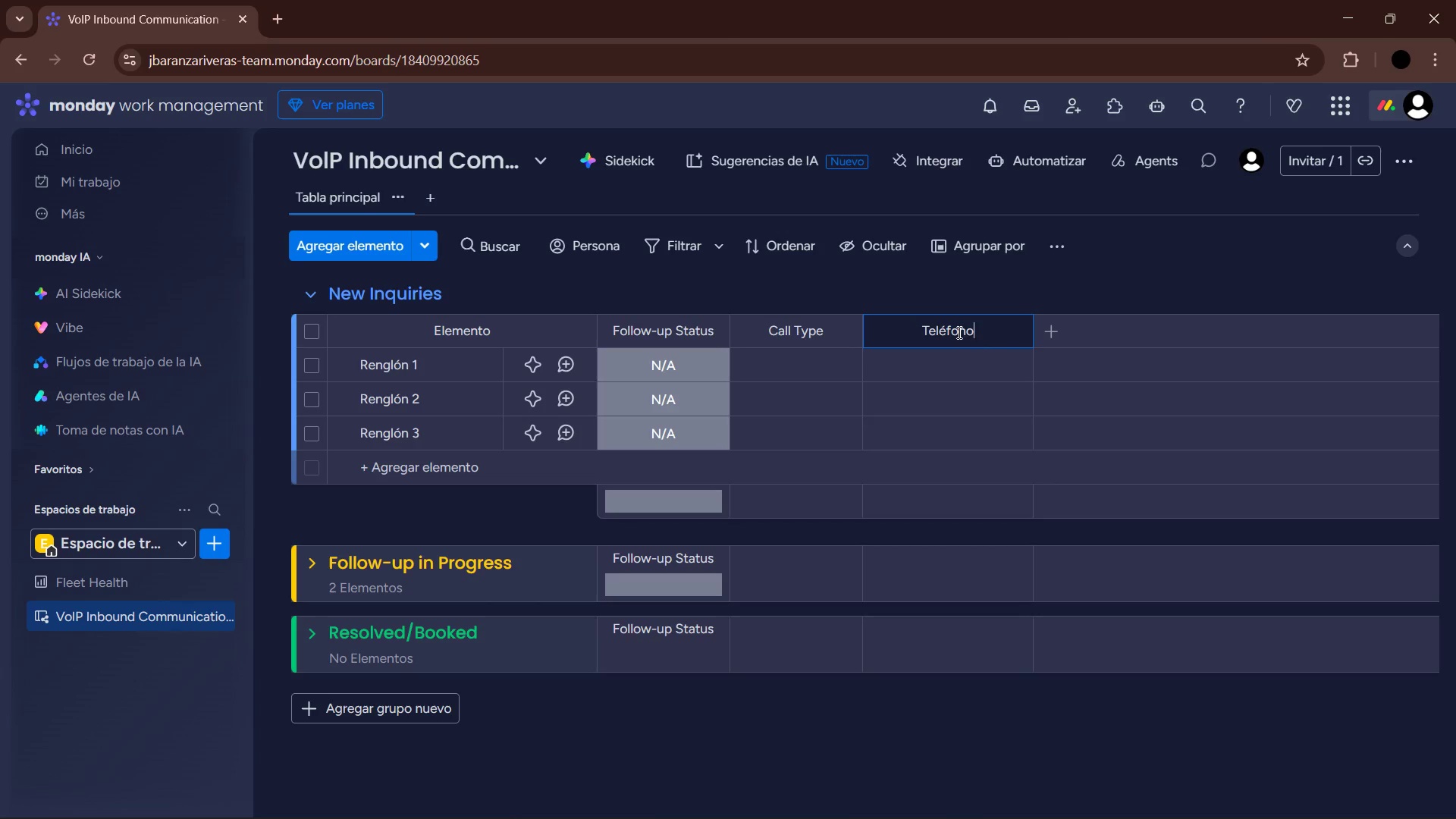 
left_click_drag(start_coordinate=[981, 334], to_coordinate=[880, 334])
 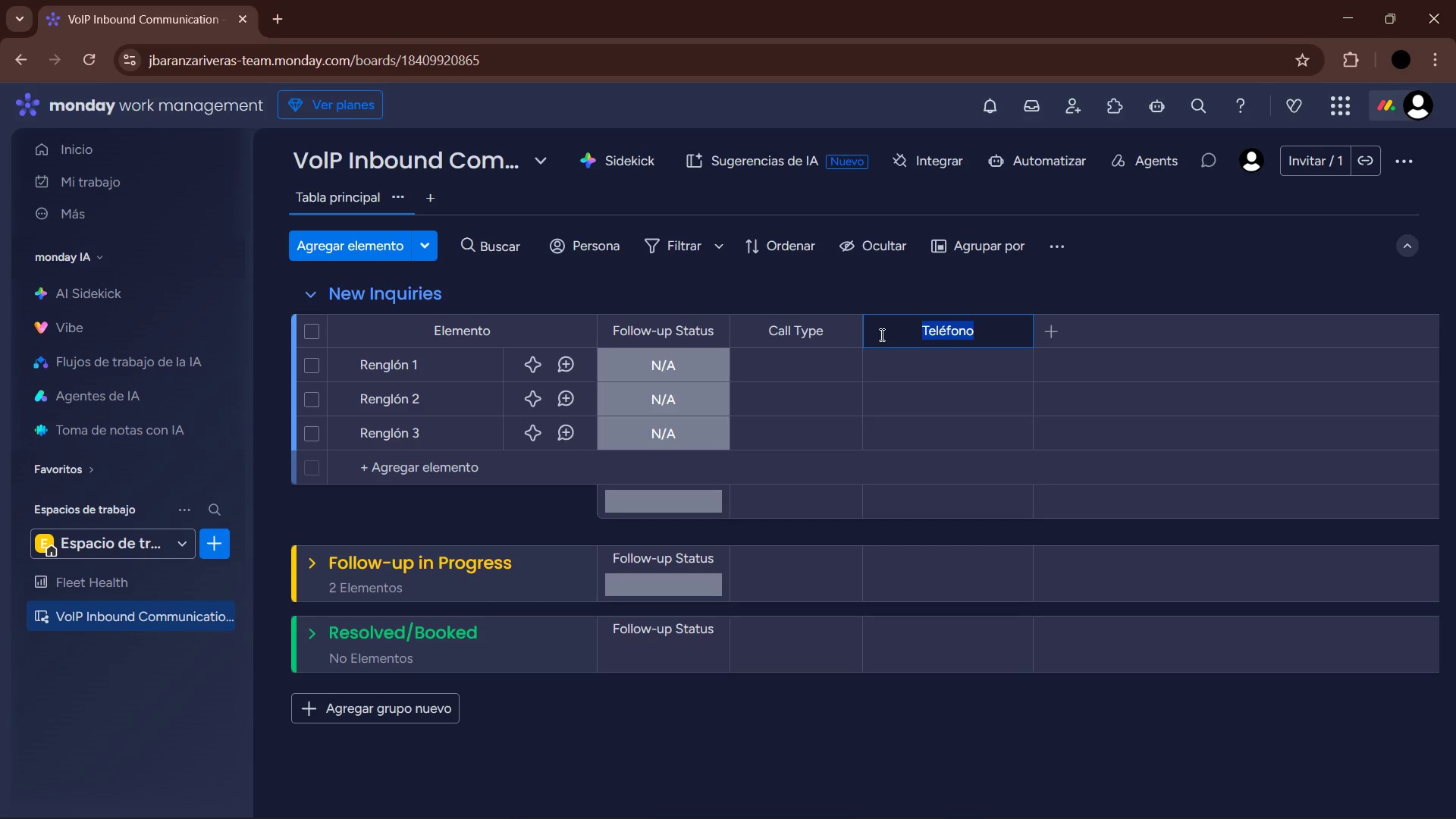 
type(Phone Number)
 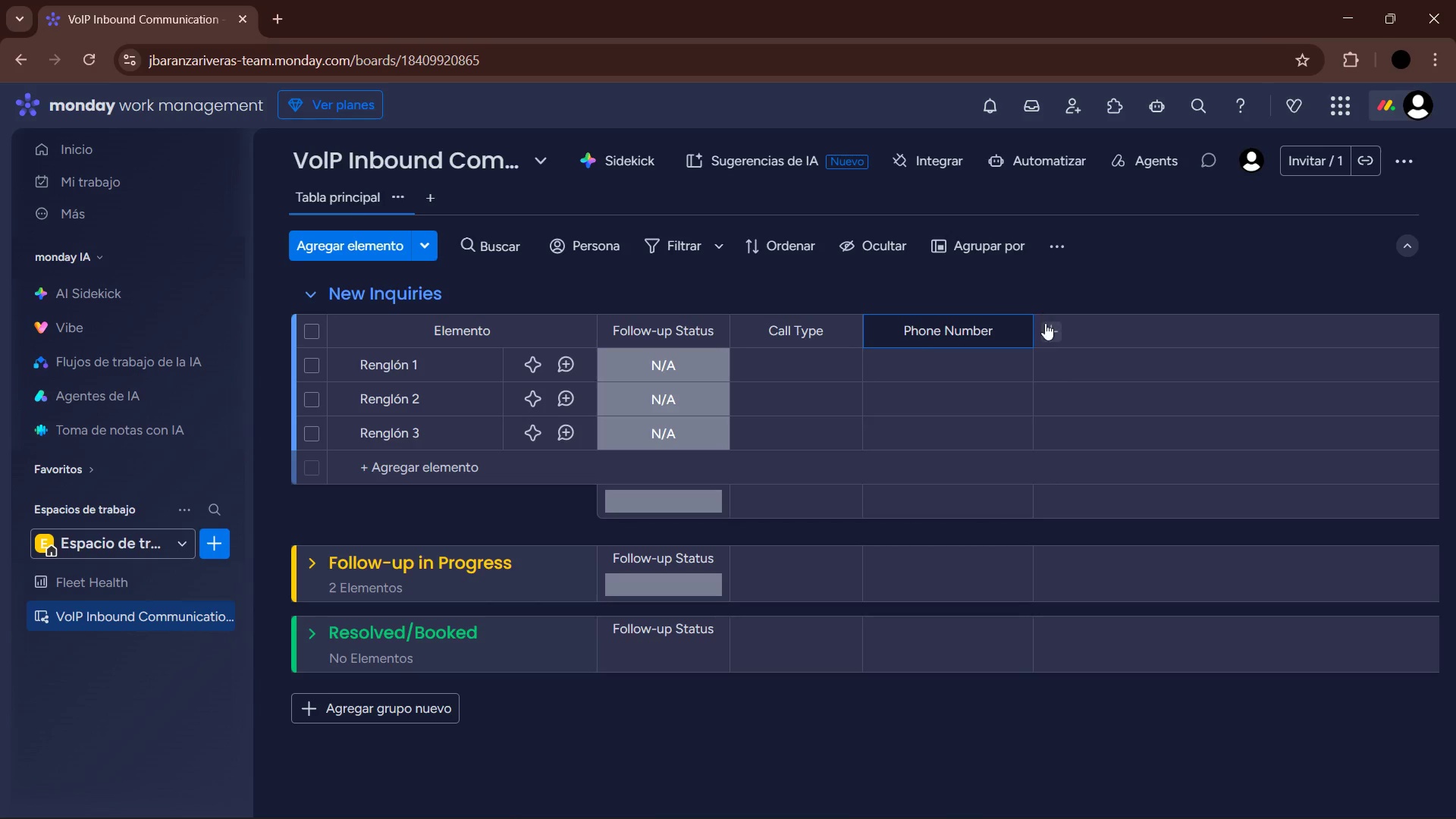 
left_click([1056, 328])
 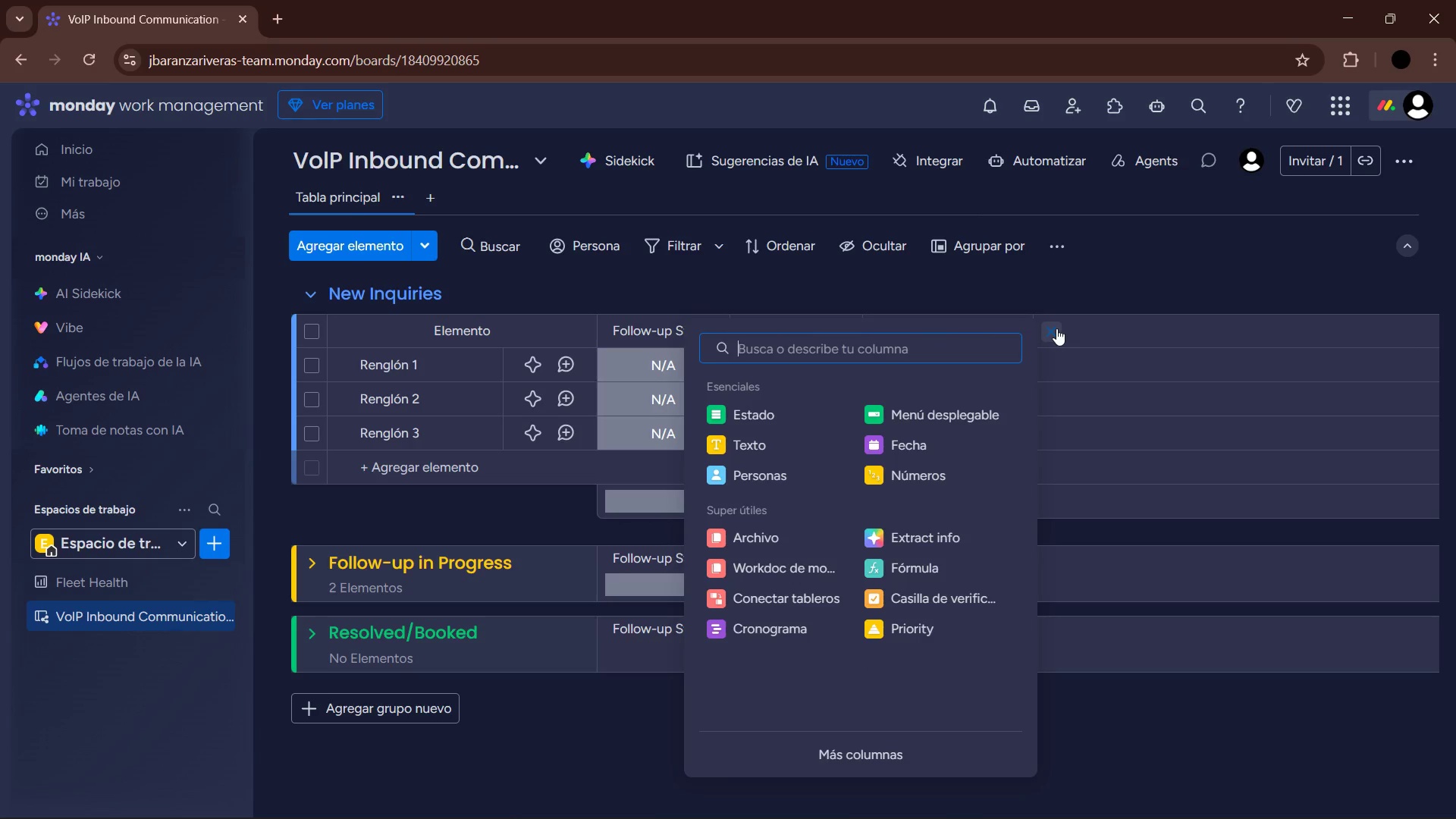 
wait(9.86)
 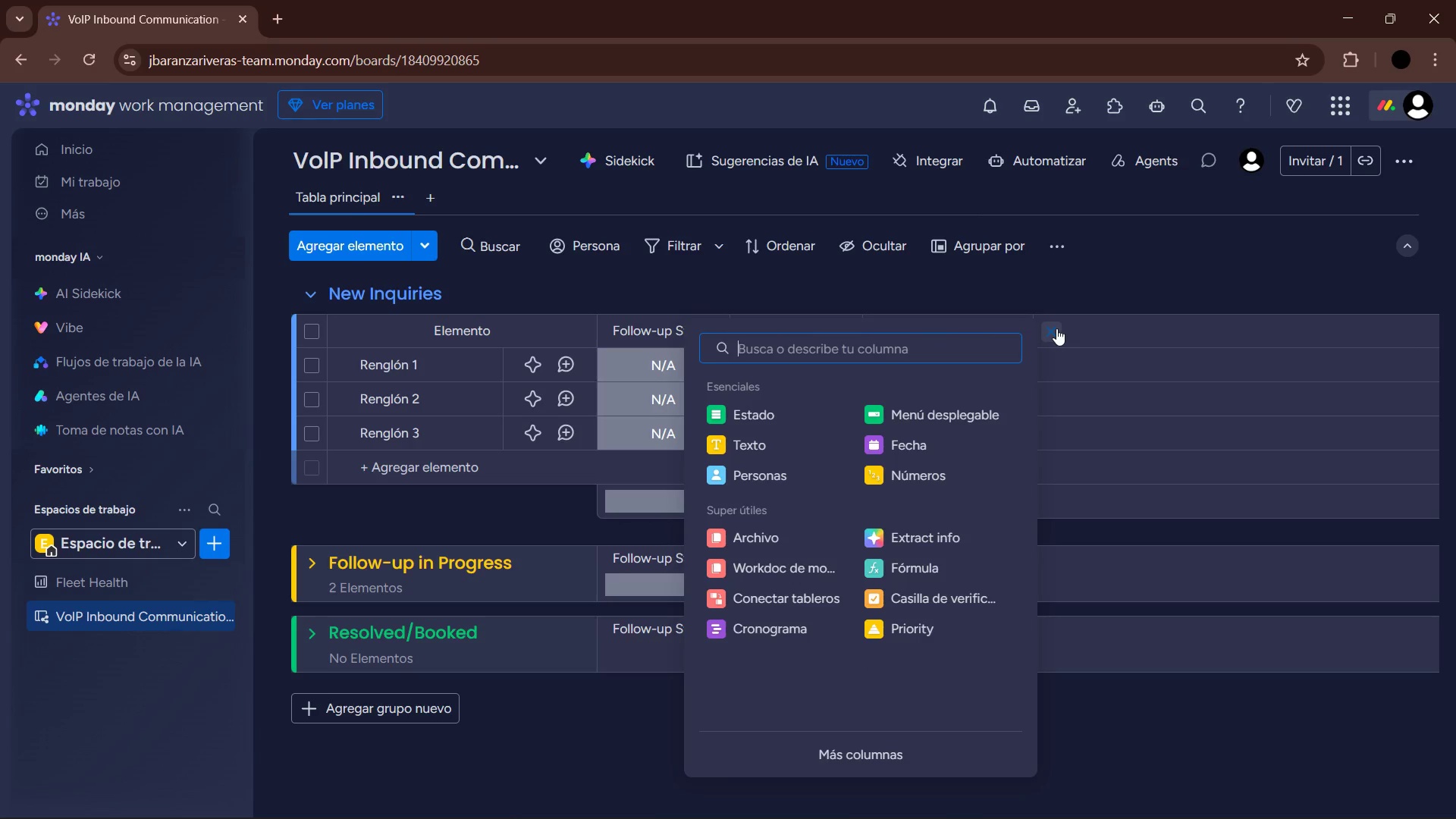 
left_click([913, 486])
 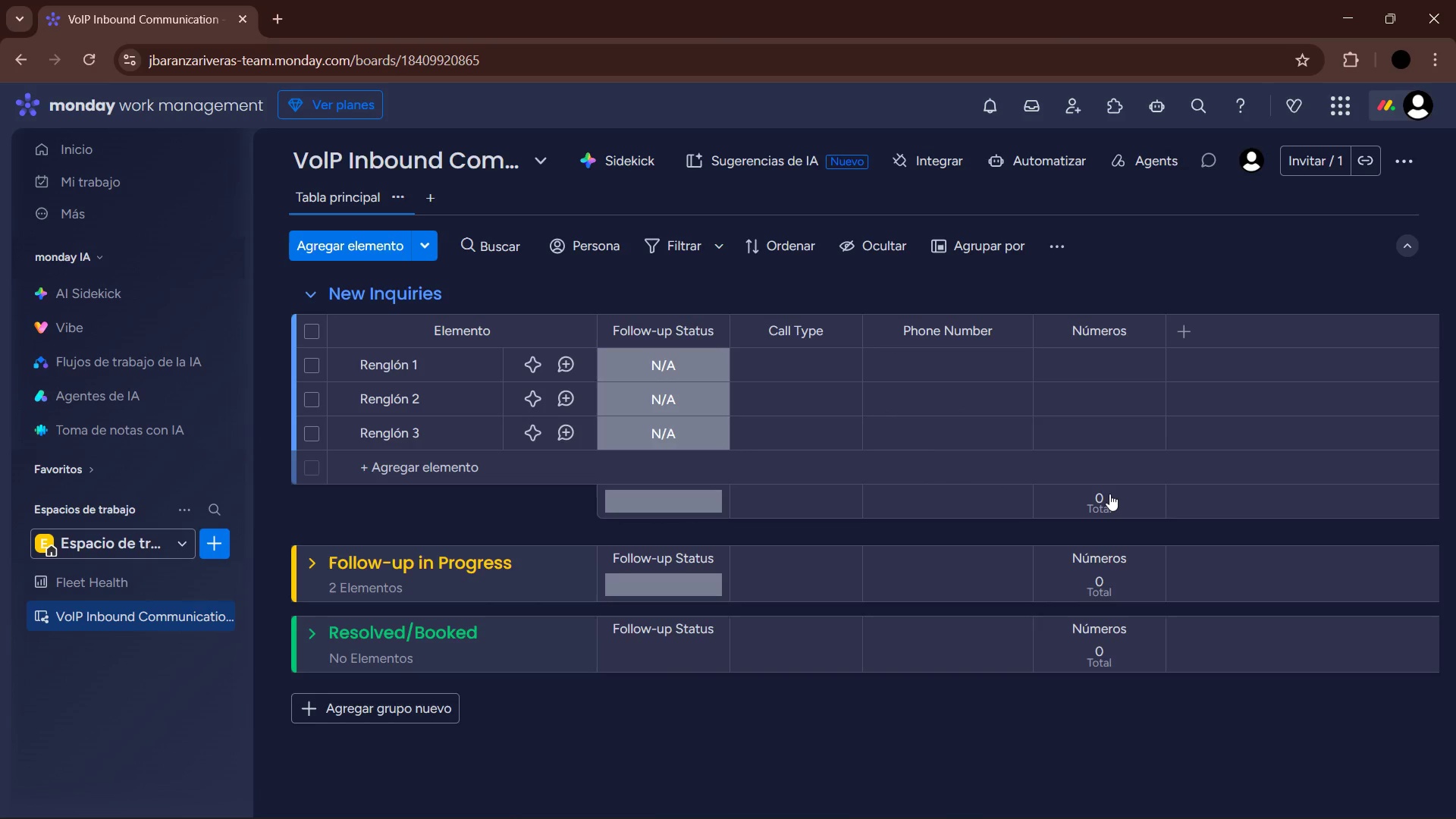 
left_click([1104, 497])
 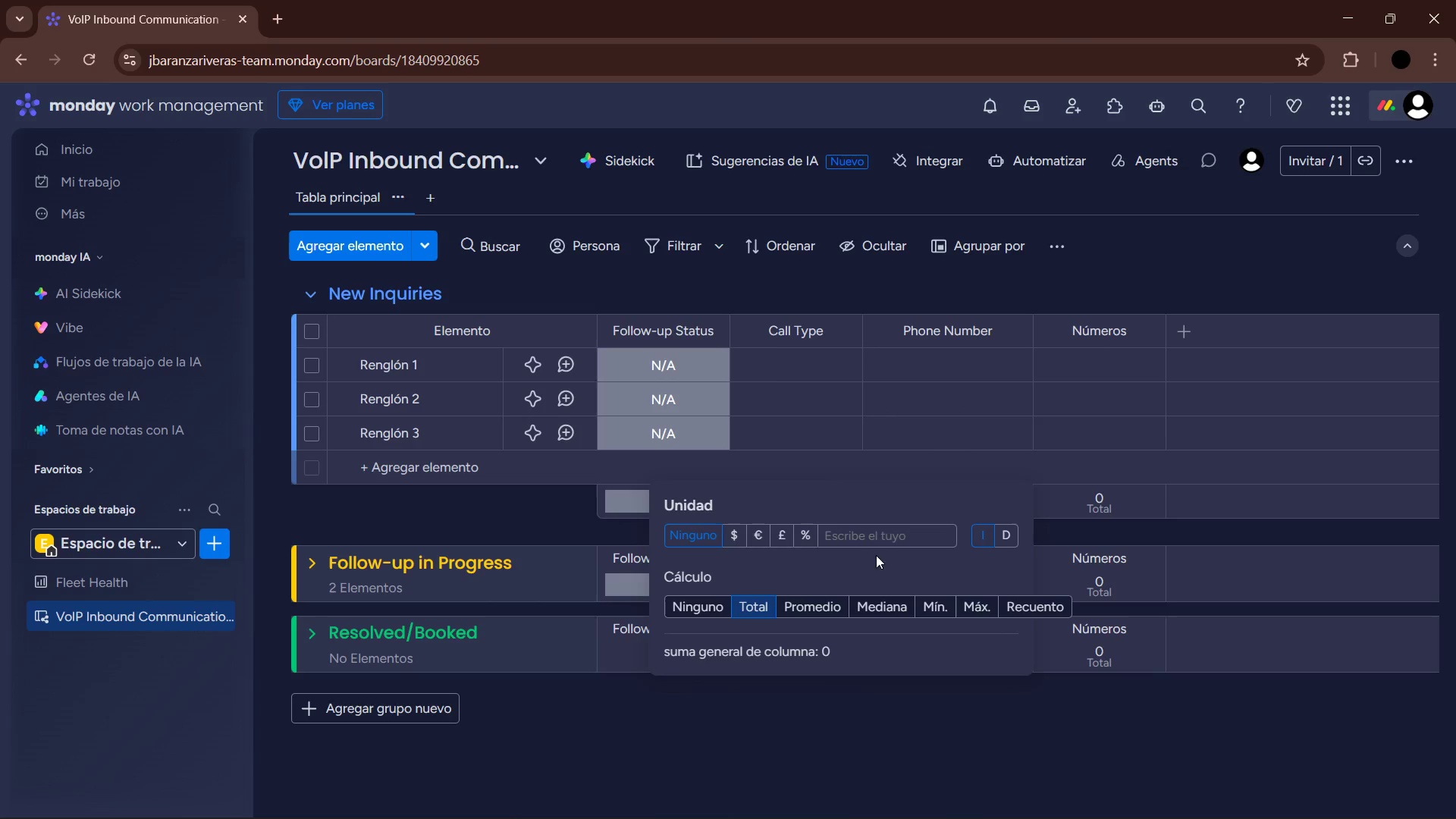 
left_click([889, 539])
 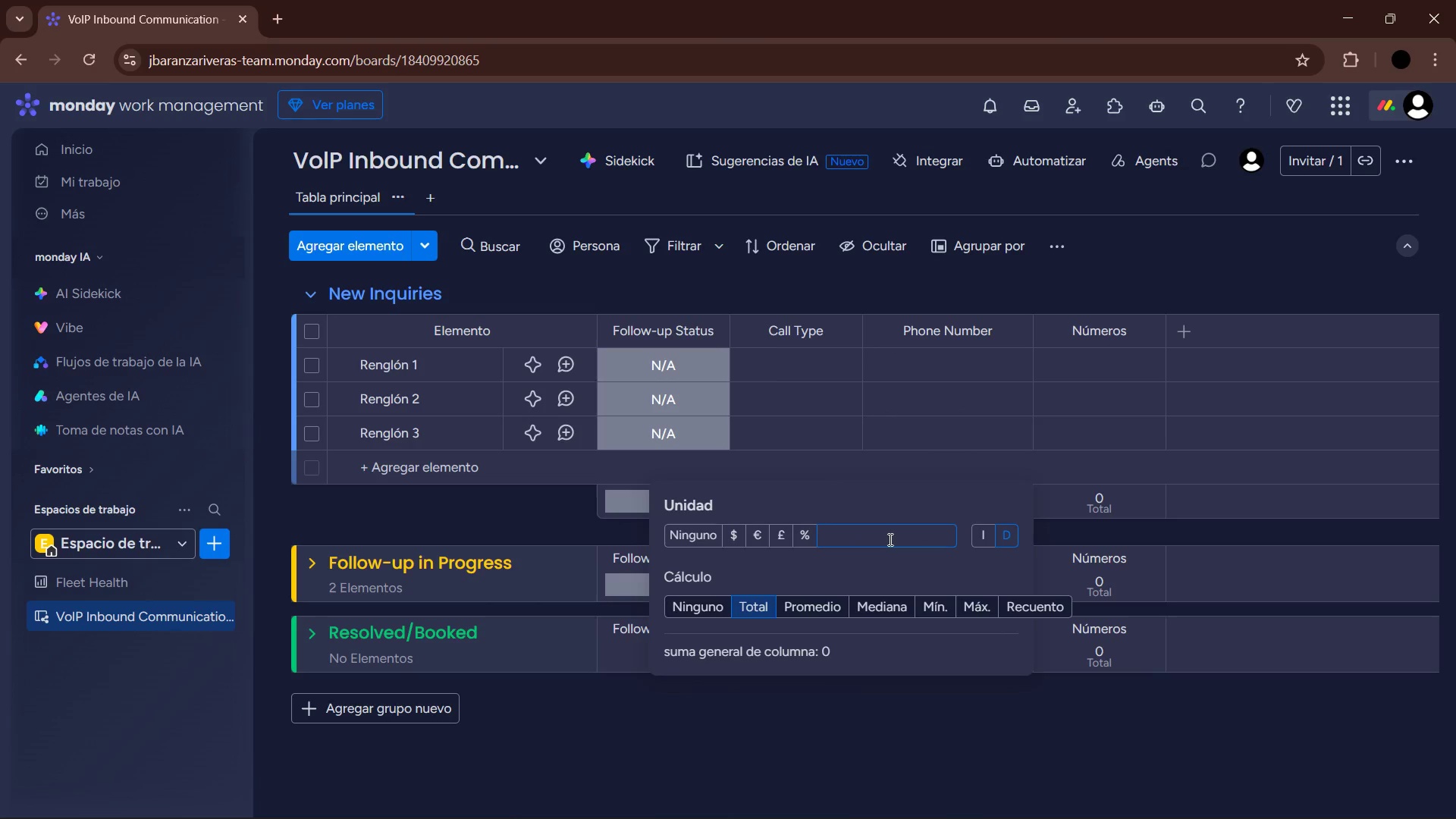 
type(min)
 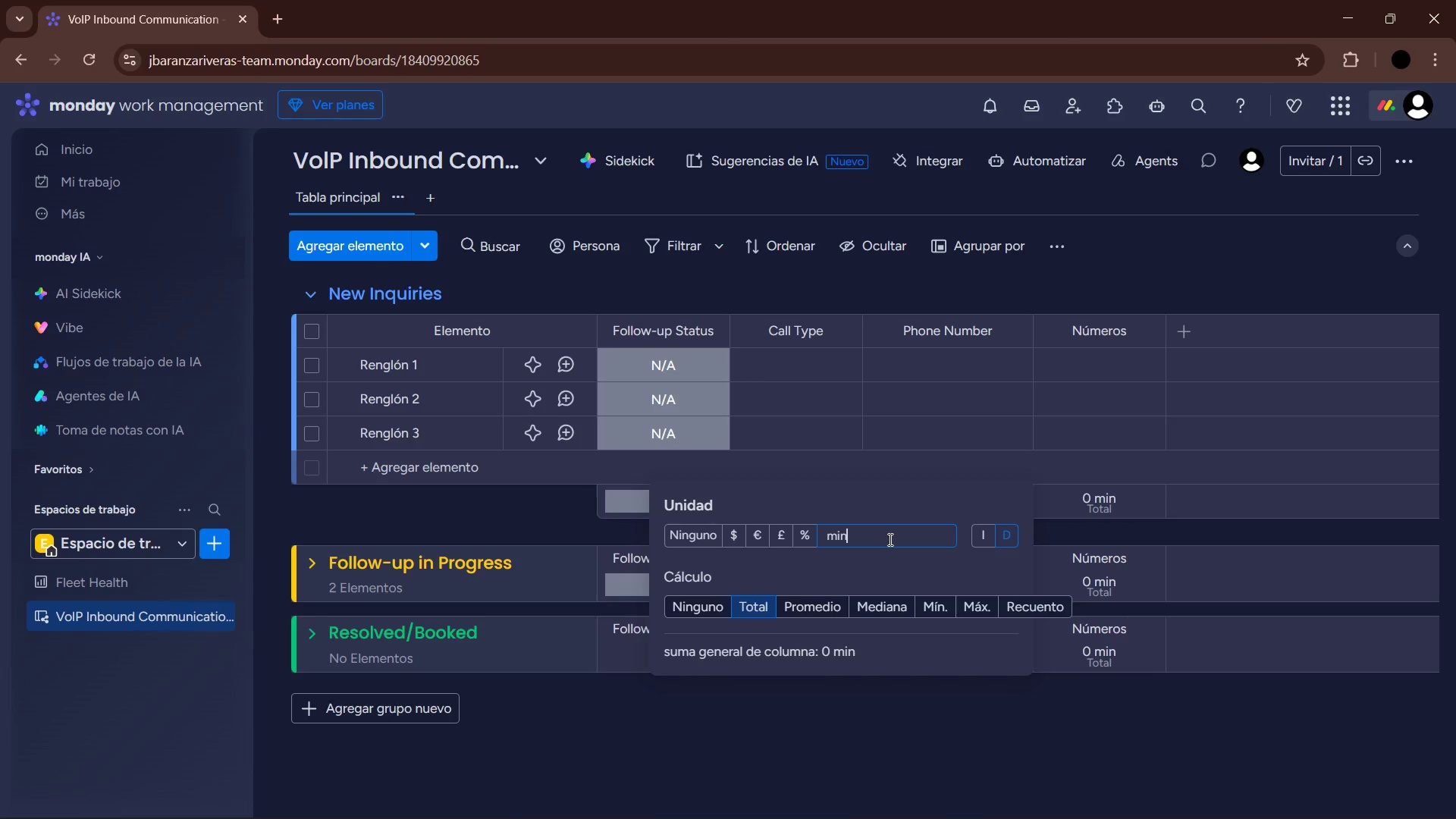 
key(Enter)
 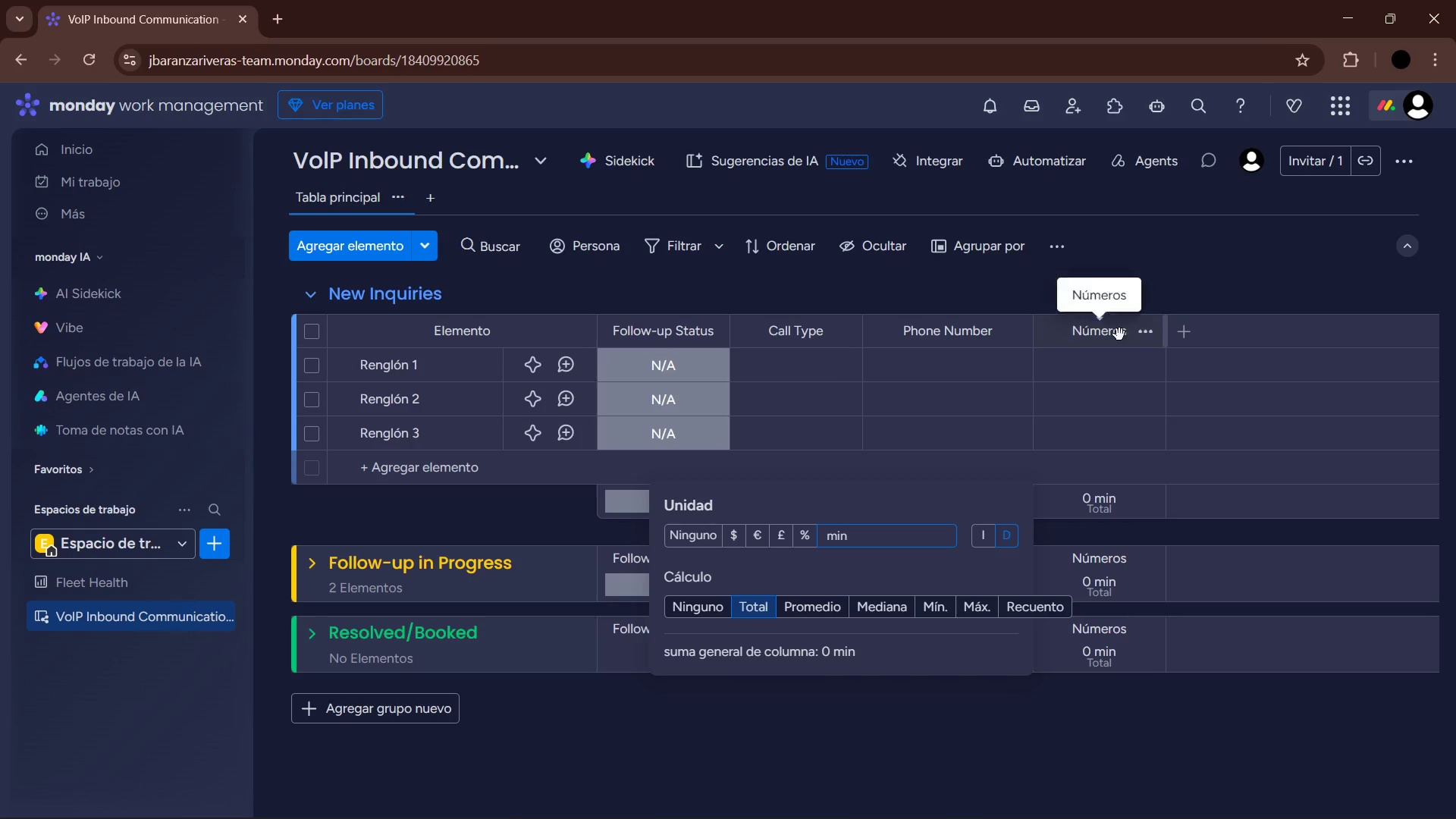 
left_click([1128, 334])
 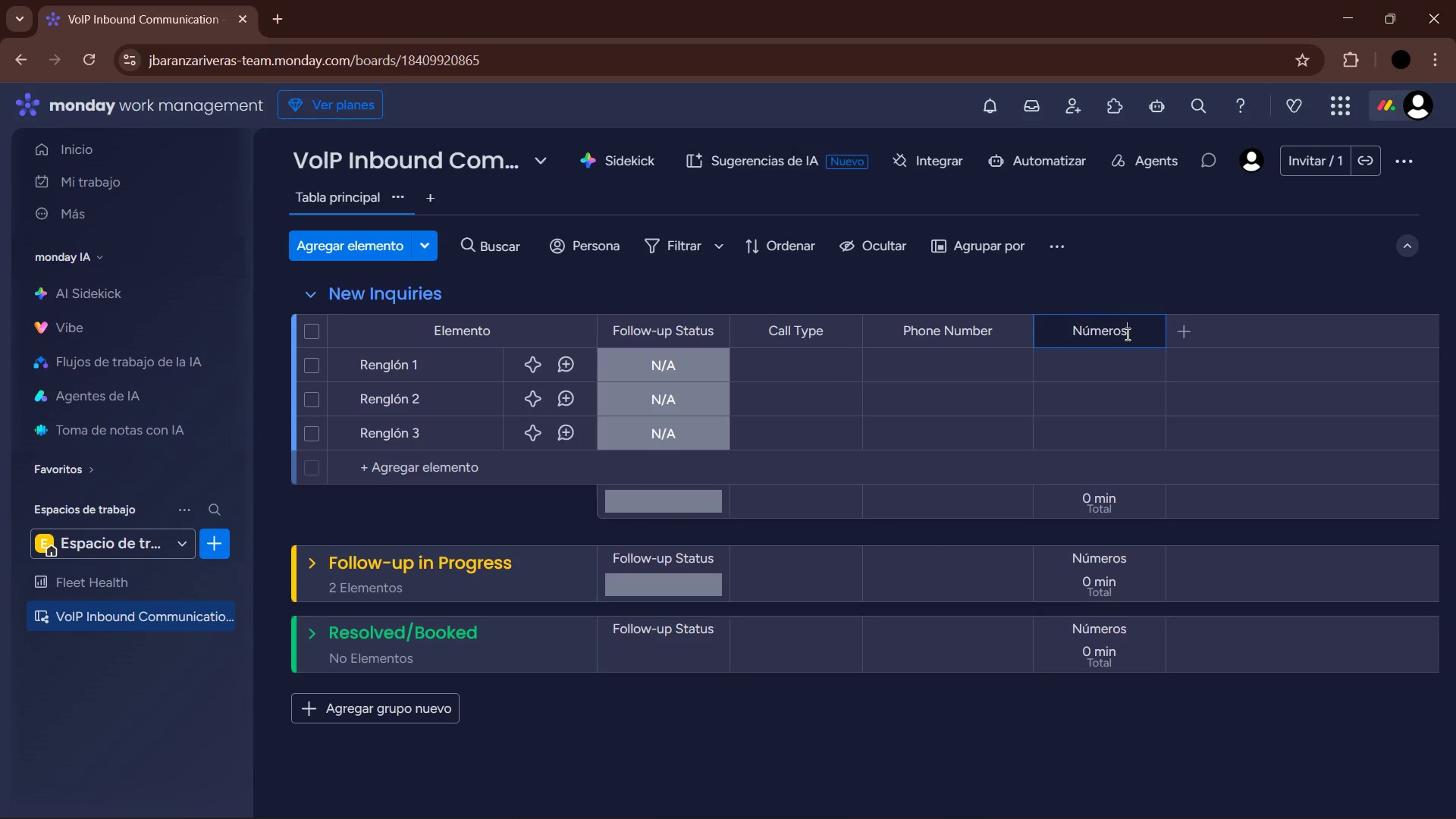 
left_click_drag(start_coordinate=[1128, 334], to_coordinate=[1066, 333])
 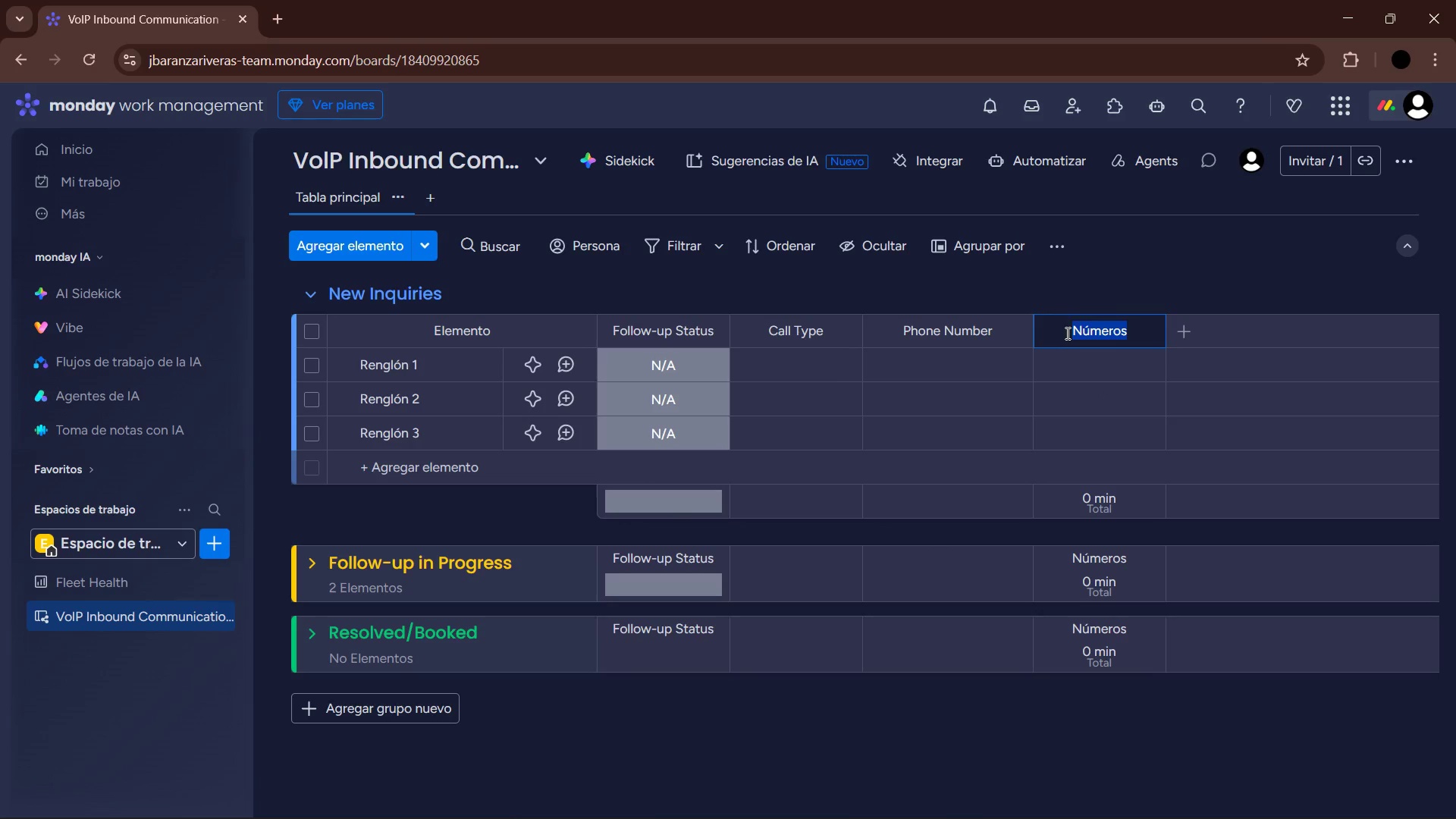 
type(Duration)
 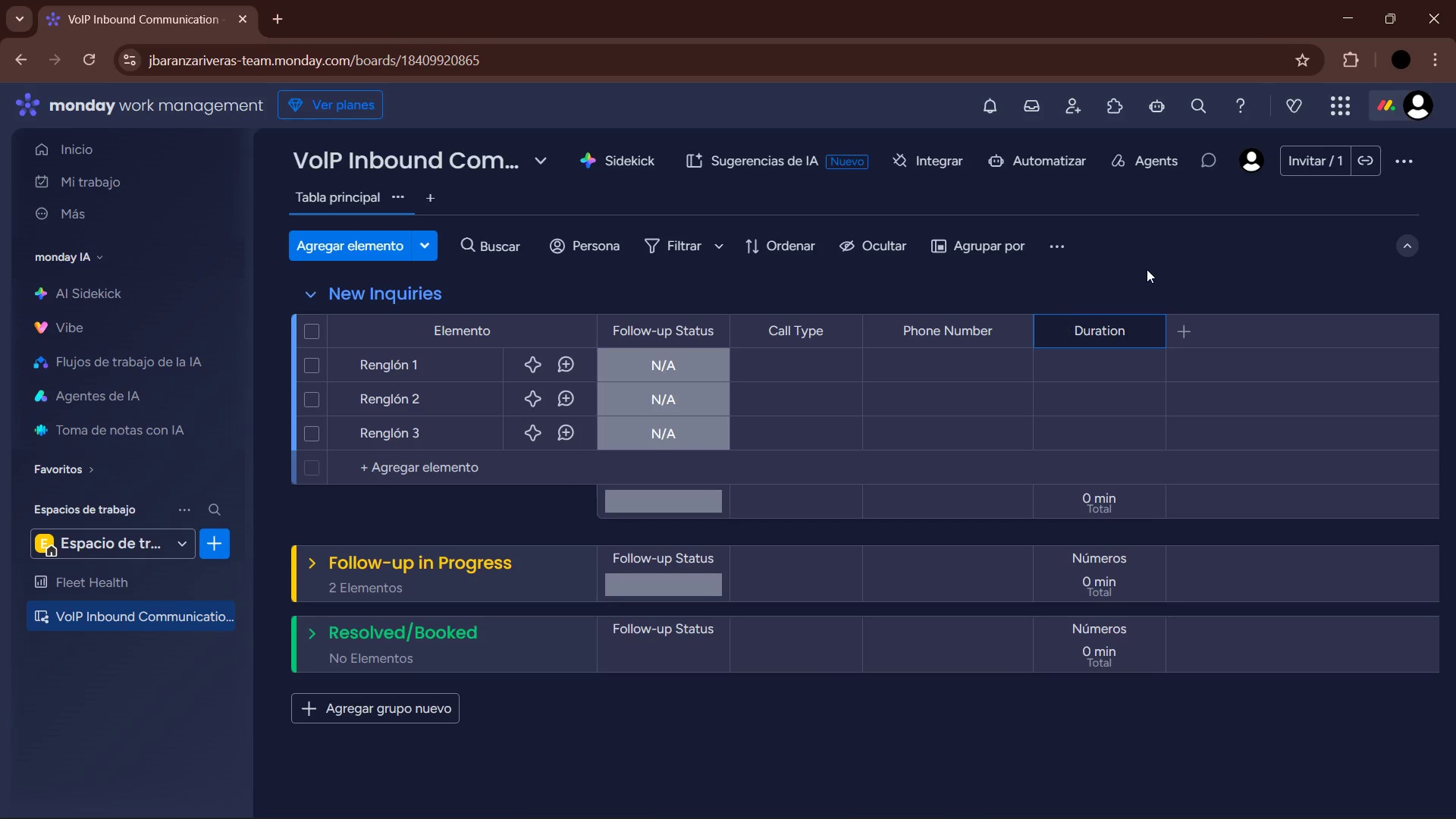 
key(Enter)
 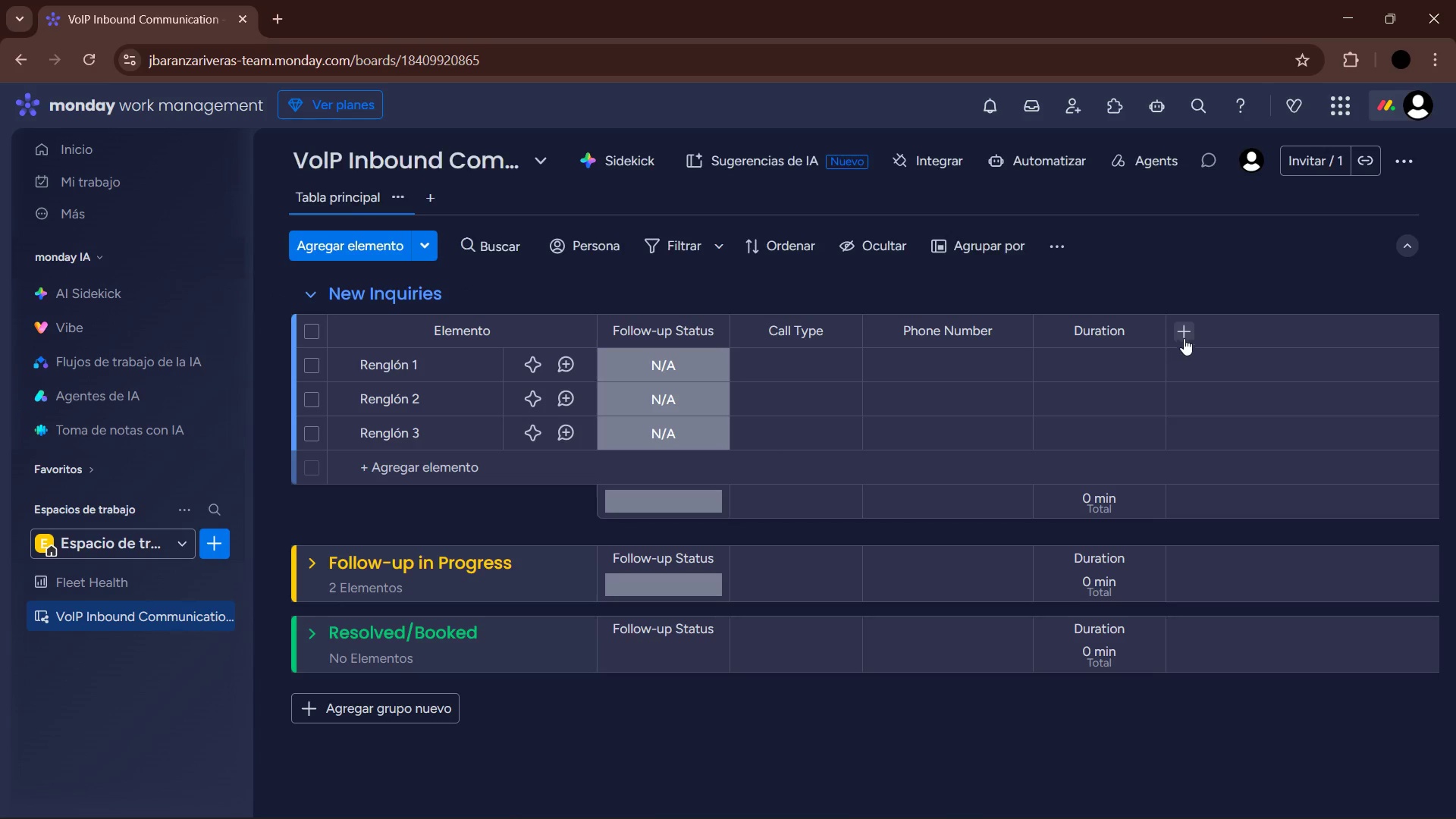 
left_click([1171, 335])
 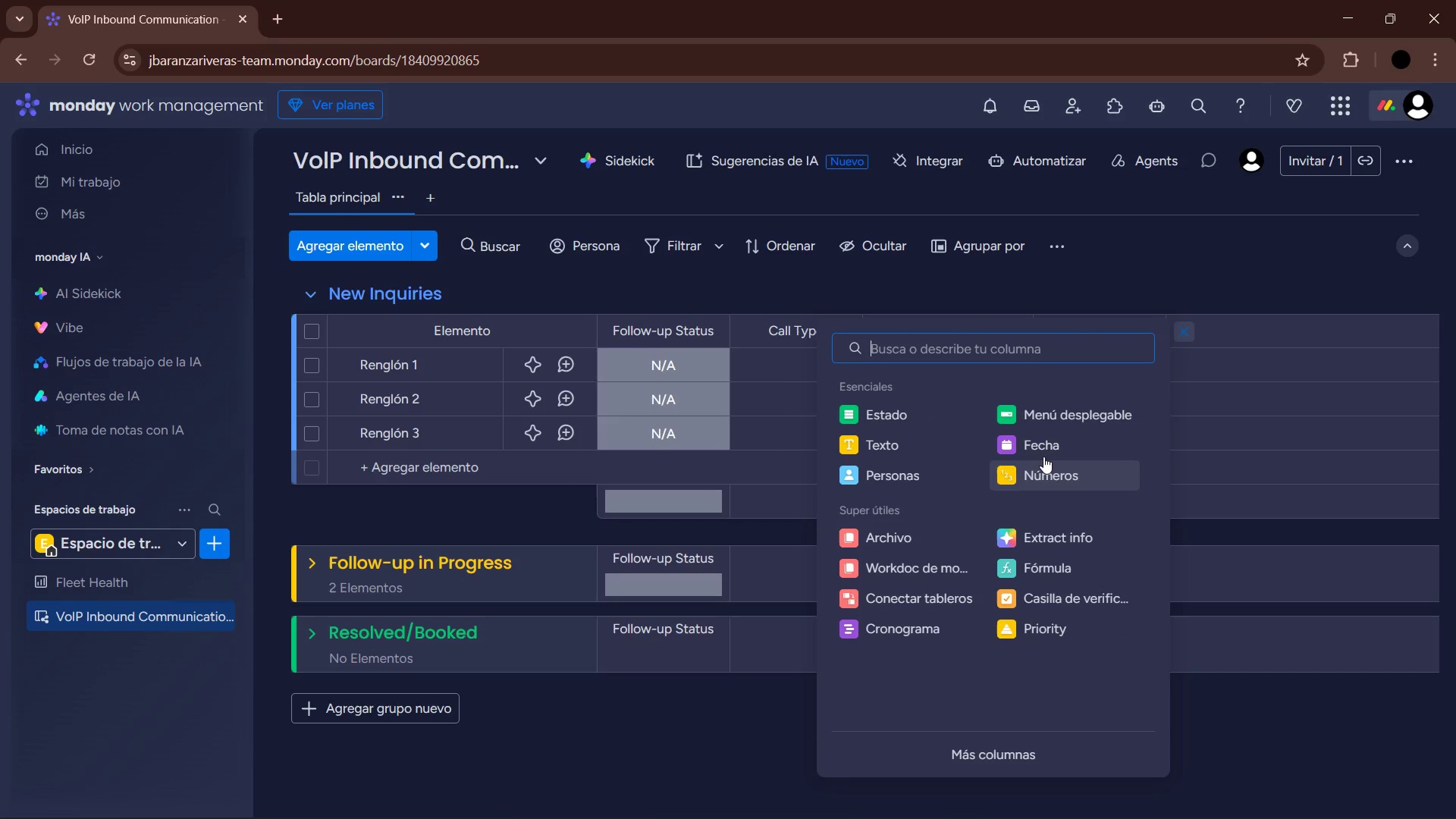 
left_click([918, 470])
 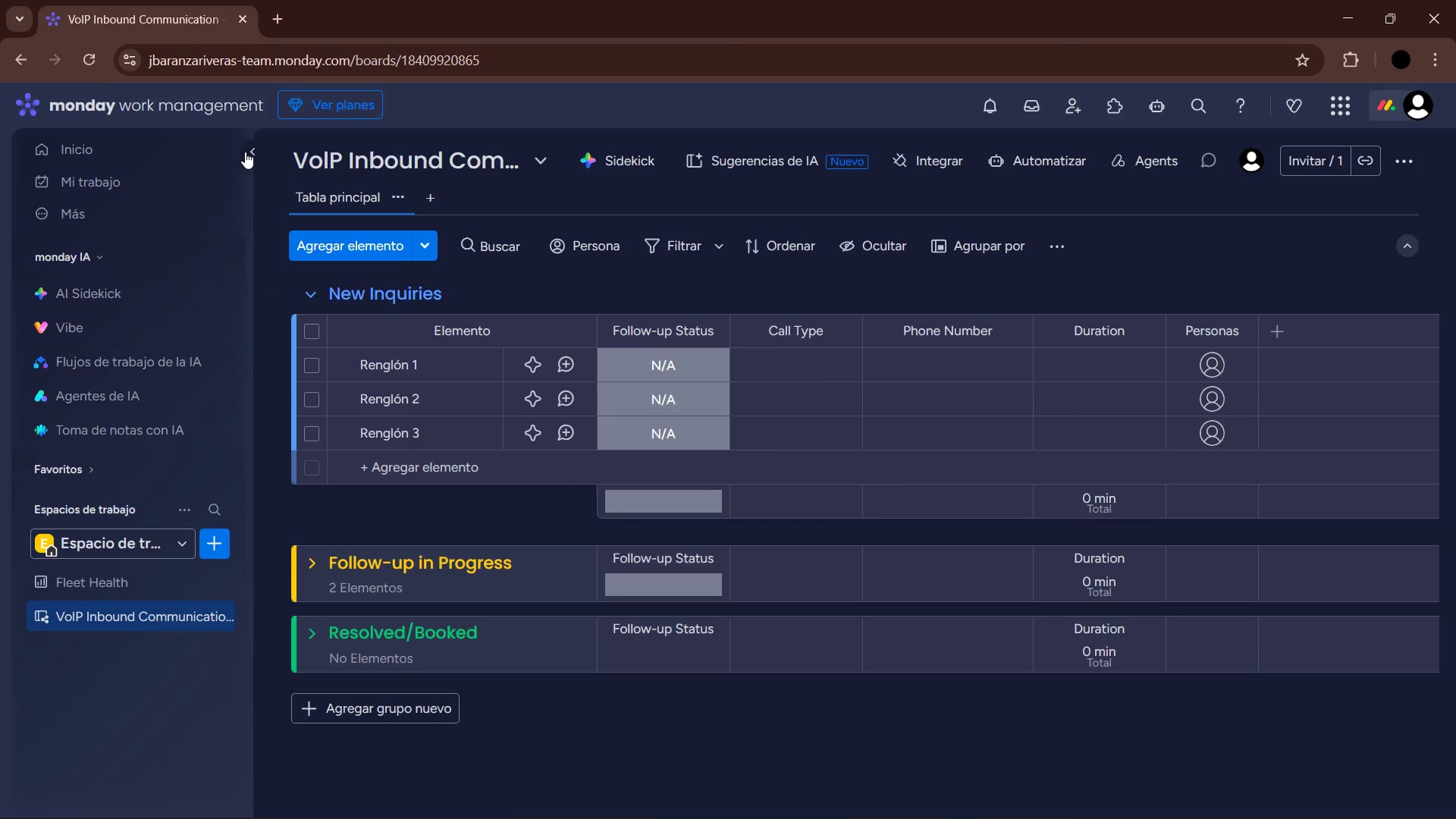 
left_click([250, 155])
 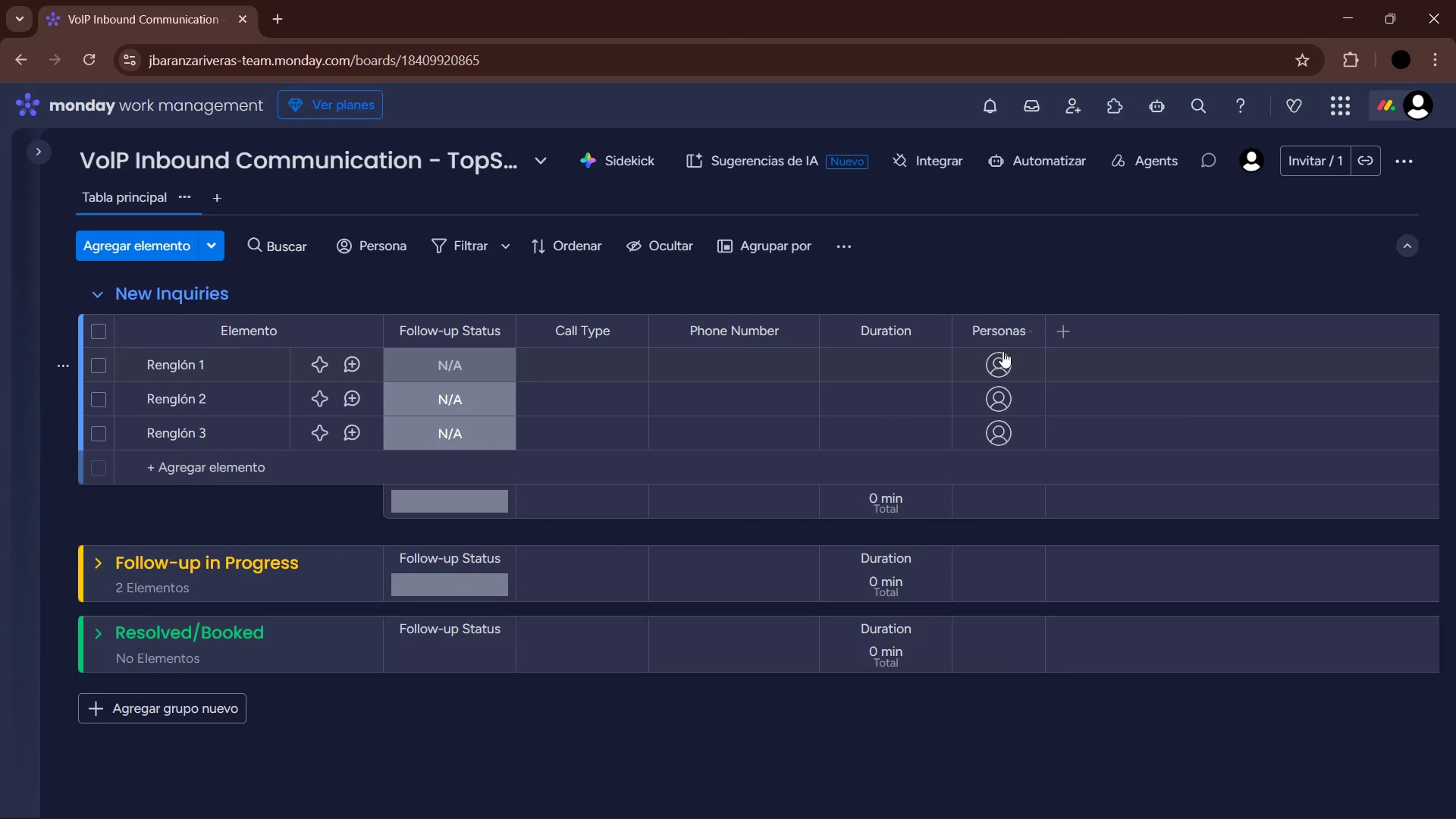 
left_click([993, 335])
 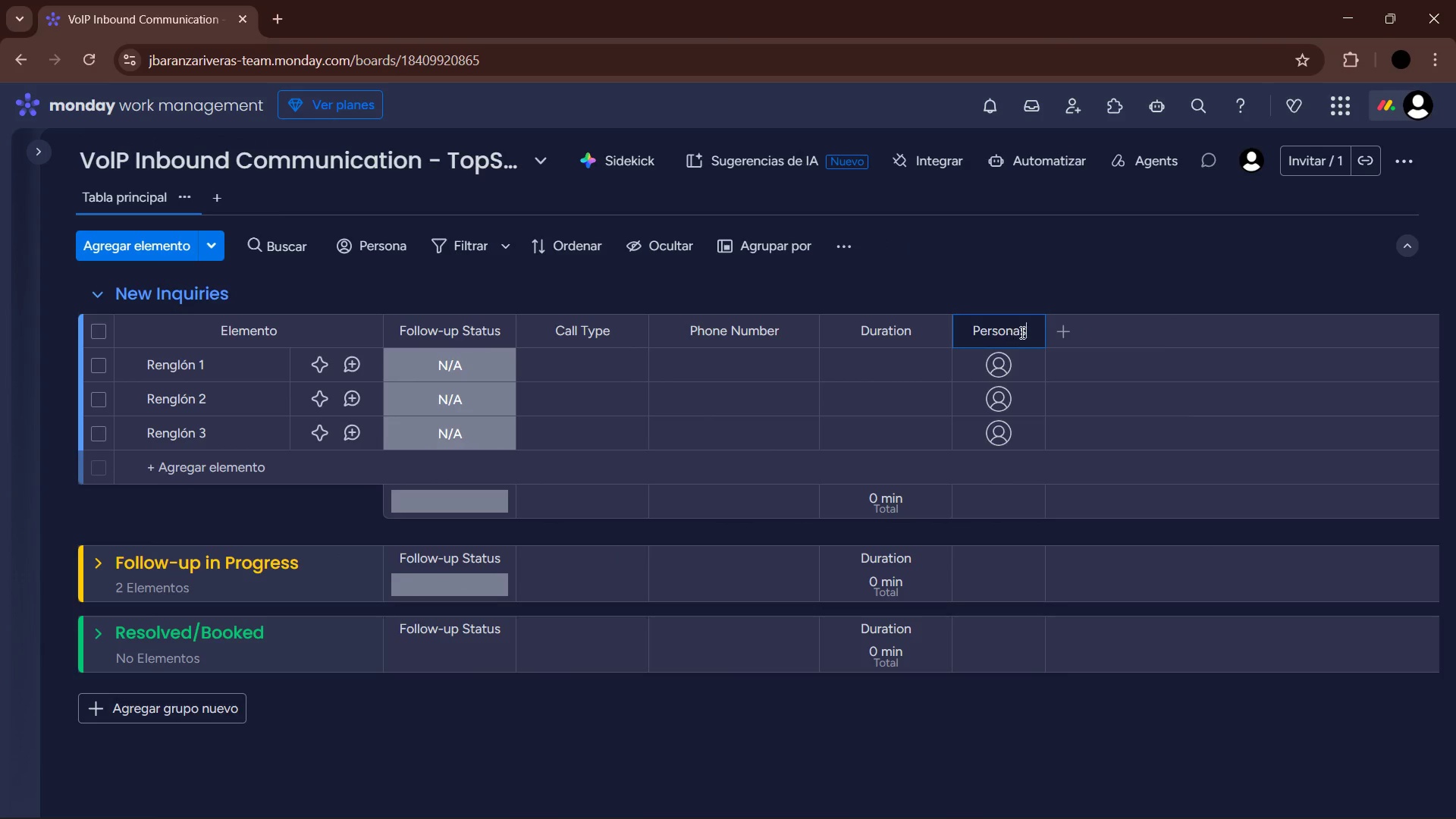 
left_click_drag(start_coordinate=[1025, 331], to_coordinate=[971, 328])
 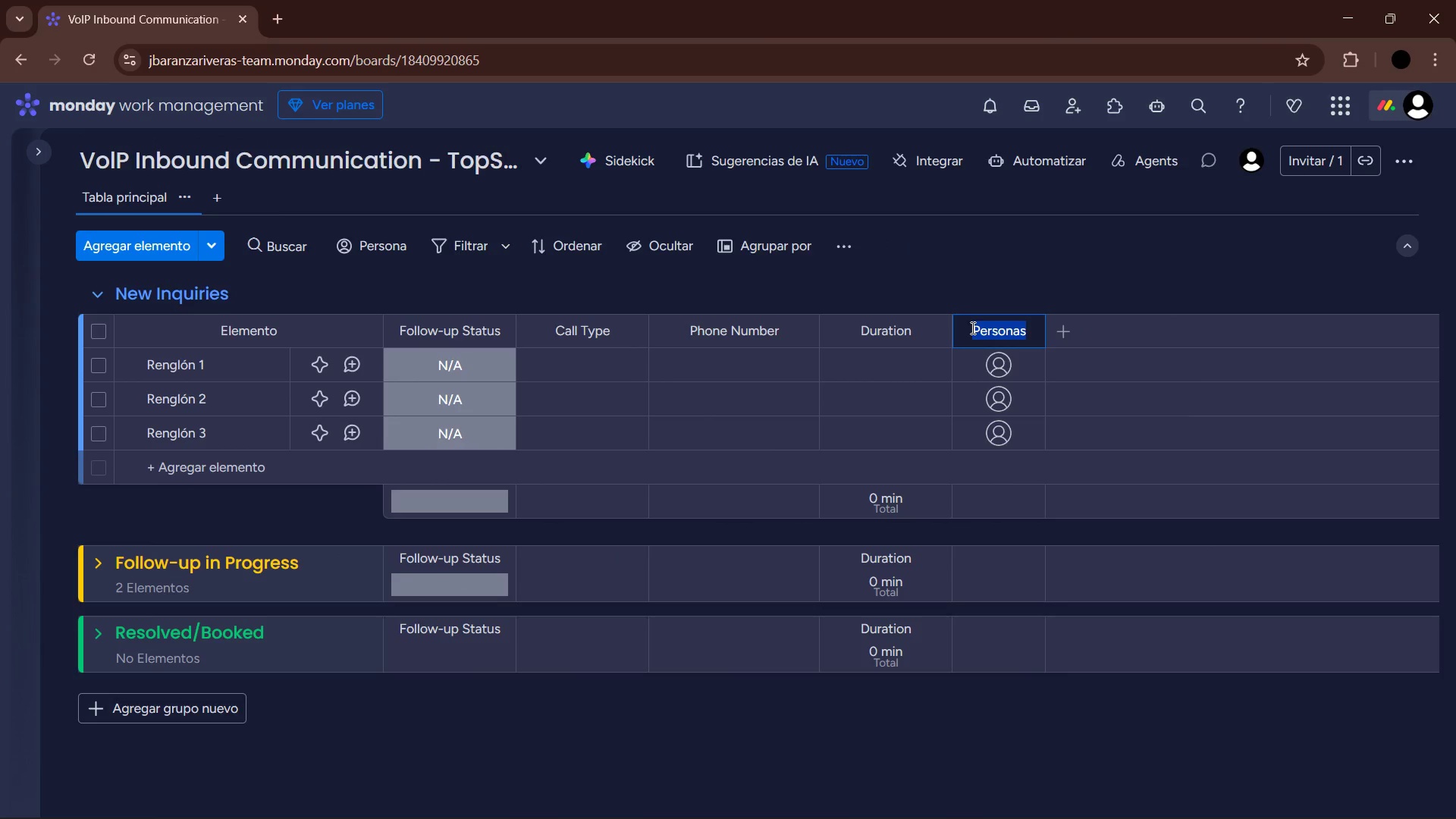 
type(Staff KL)
key(Backspace)
key(Backspace)
type(Lead)
 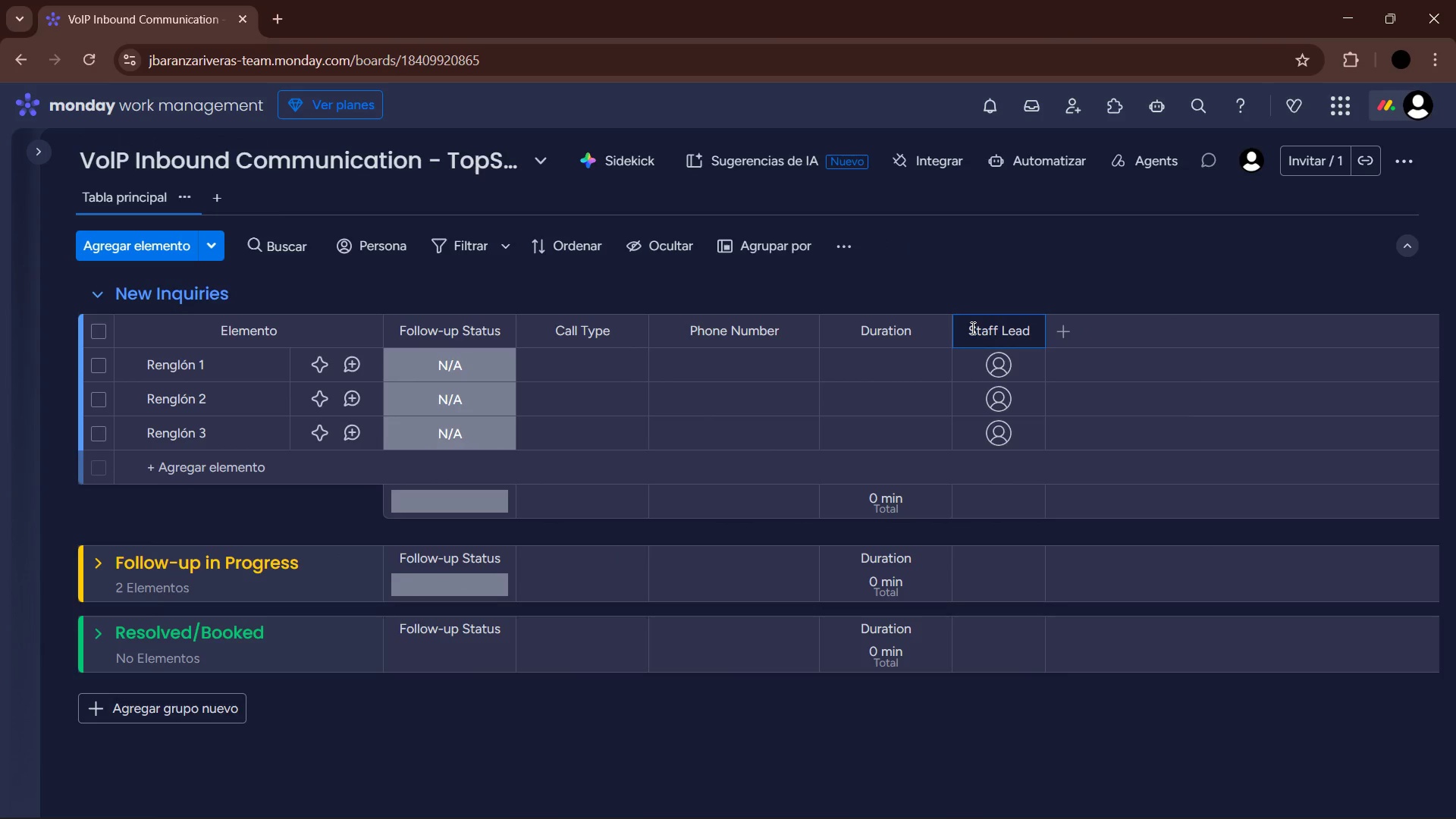 
key(Enter)
 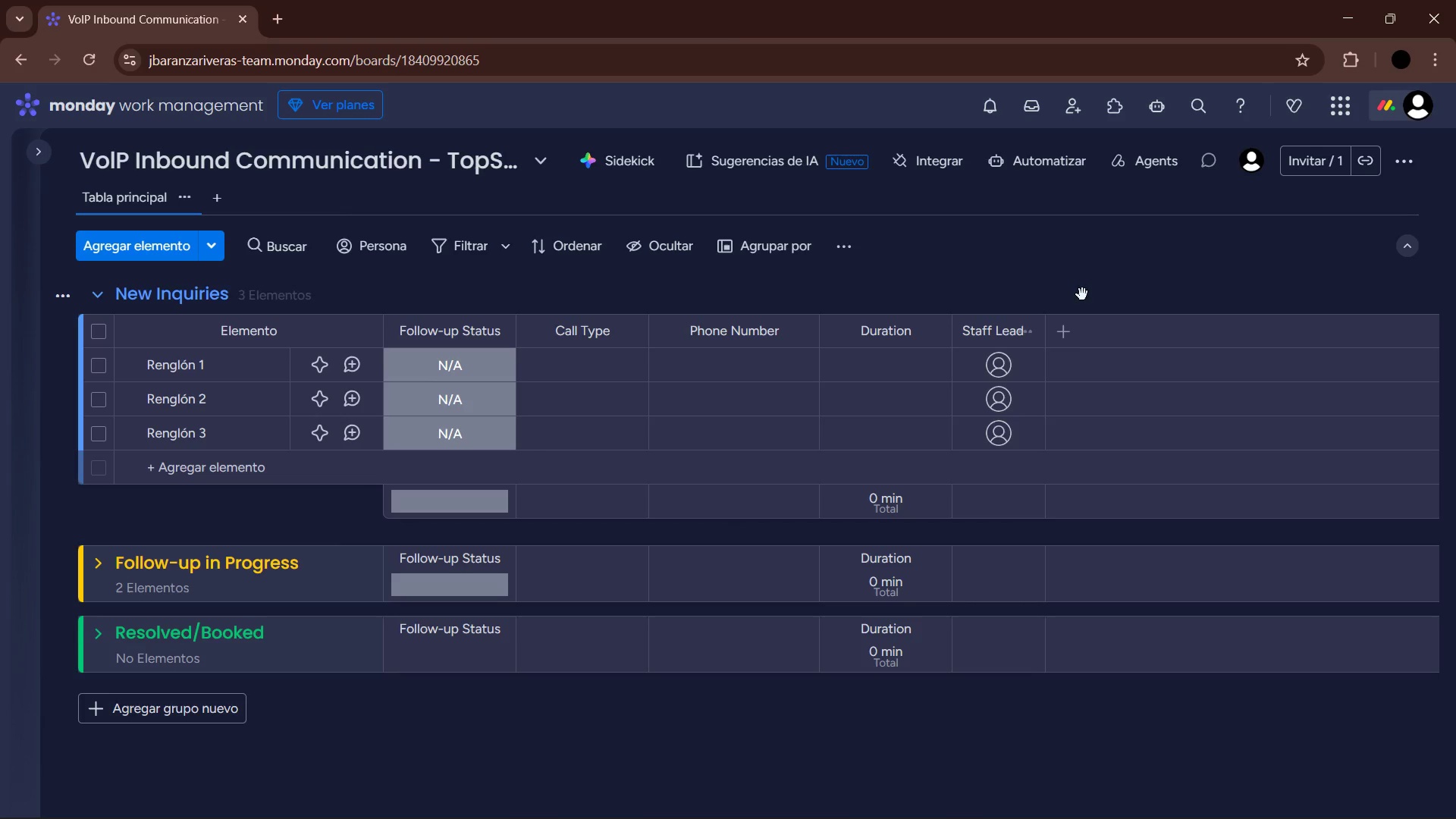 
left_click([1063, 331])
 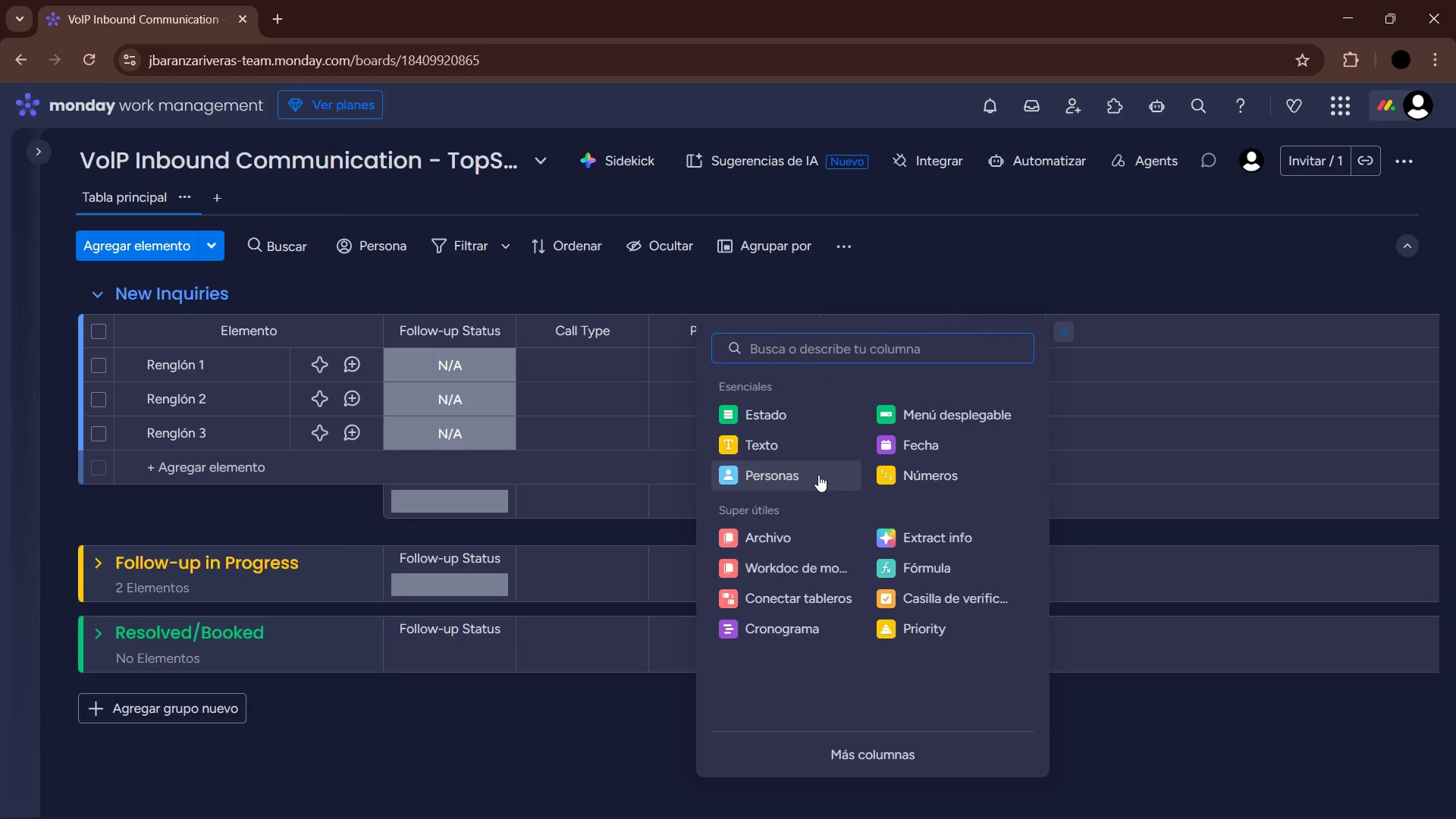 
wait(6.95)
 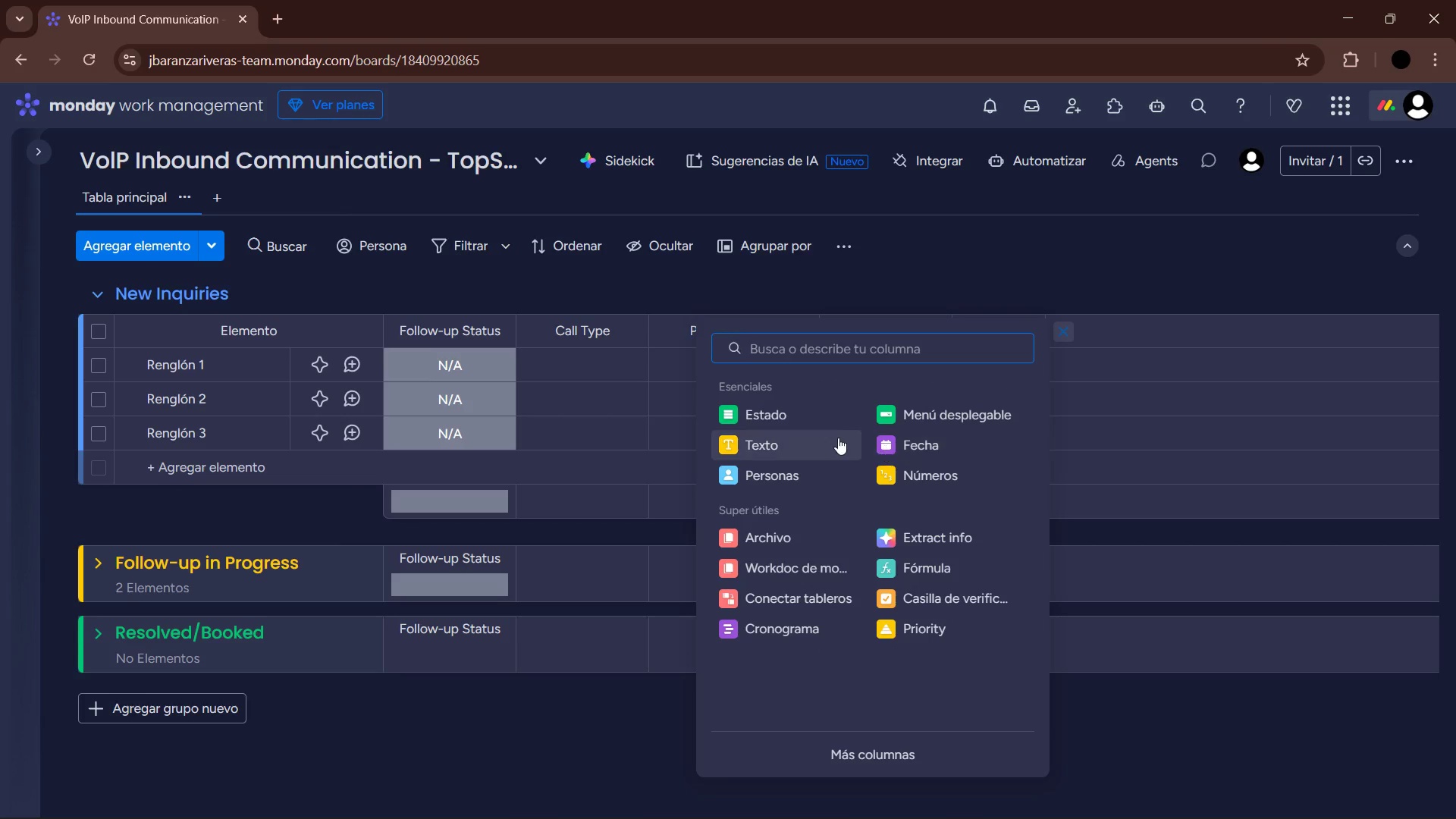 
left_click([1103, 338])
 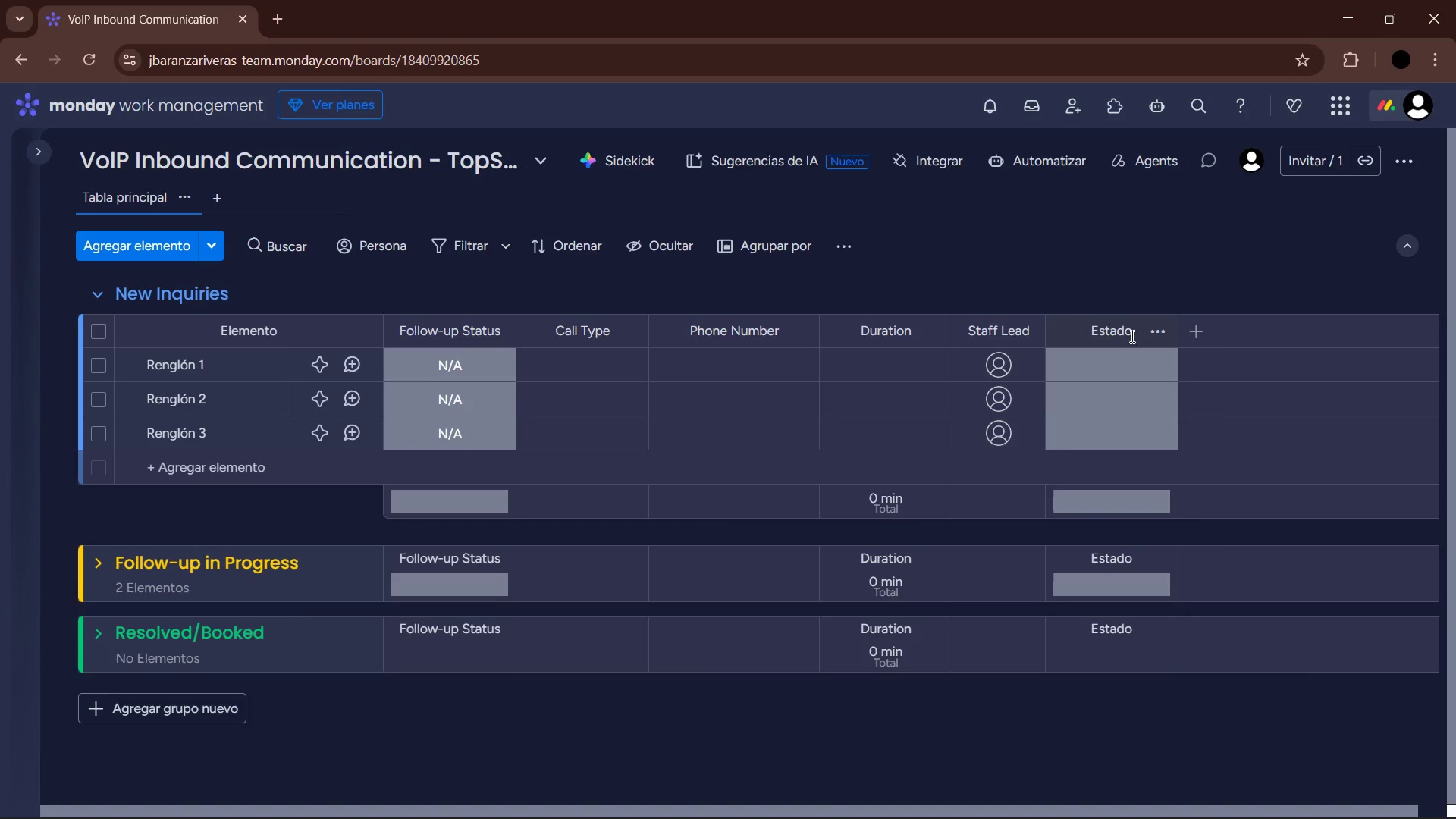 
left_click([1117, 335])
 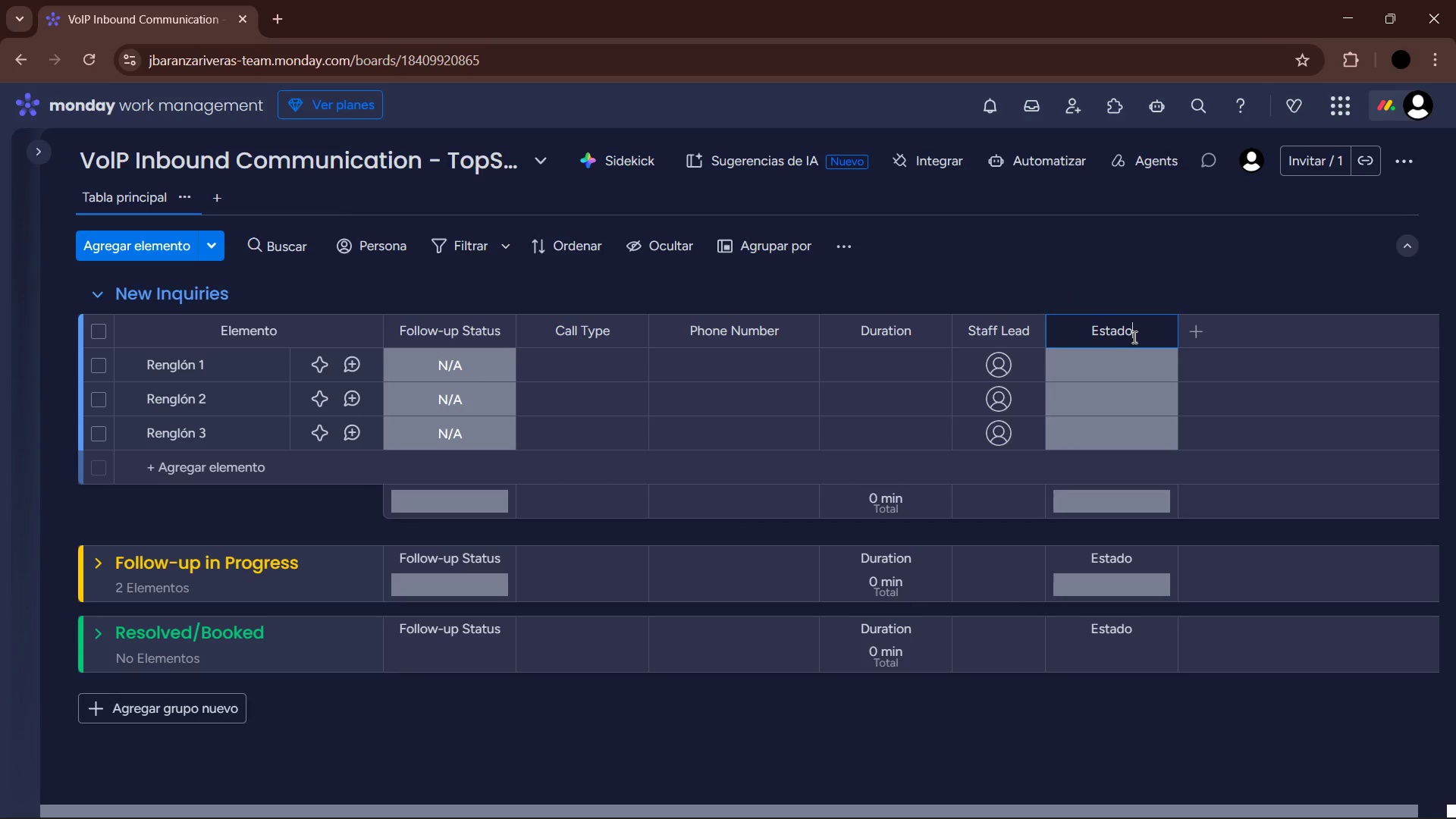 
left_click_drag(start_coordinate=[1132, 337], to_coordinate=[1060, 334])
 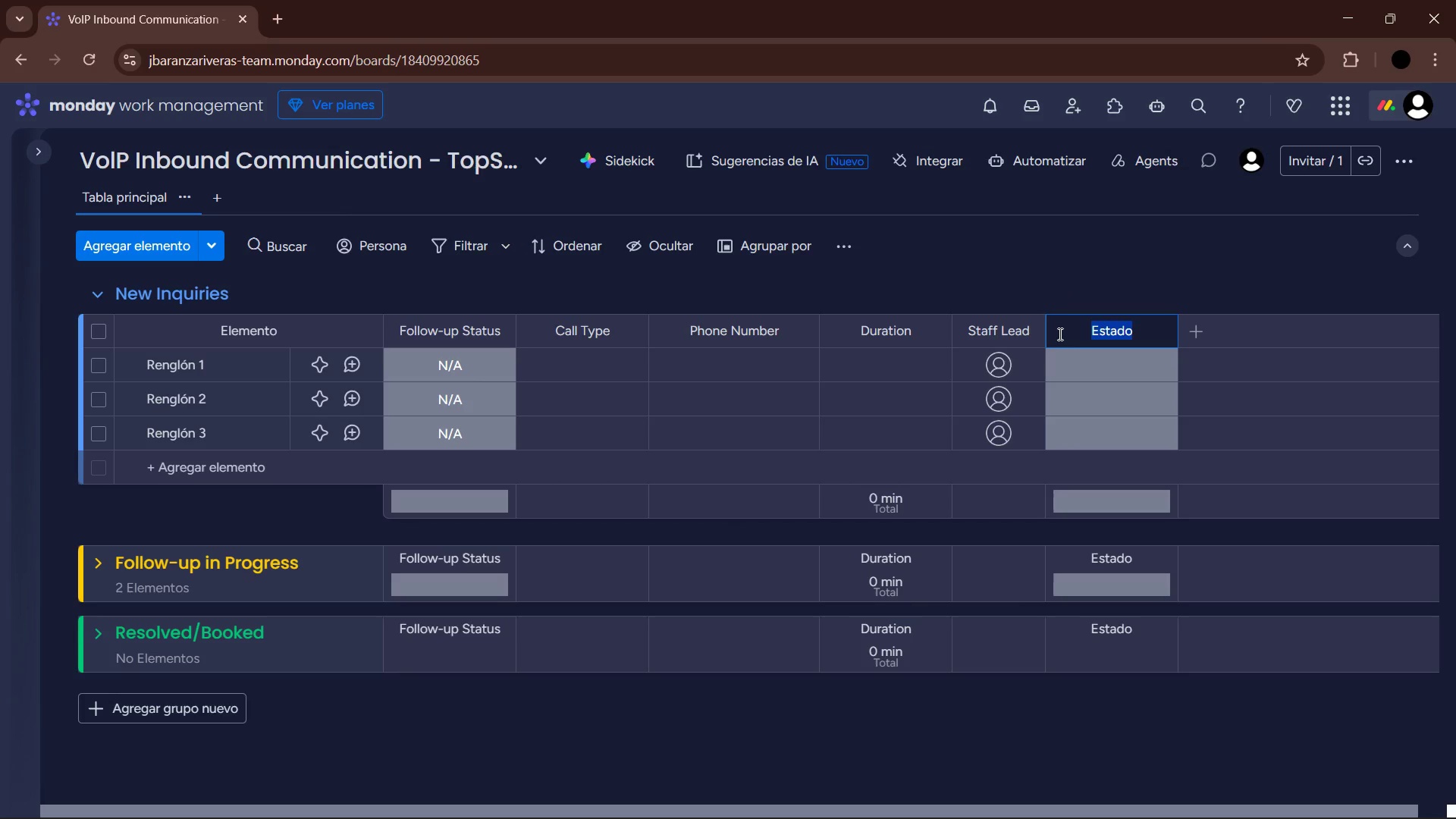 
type(Priority)
 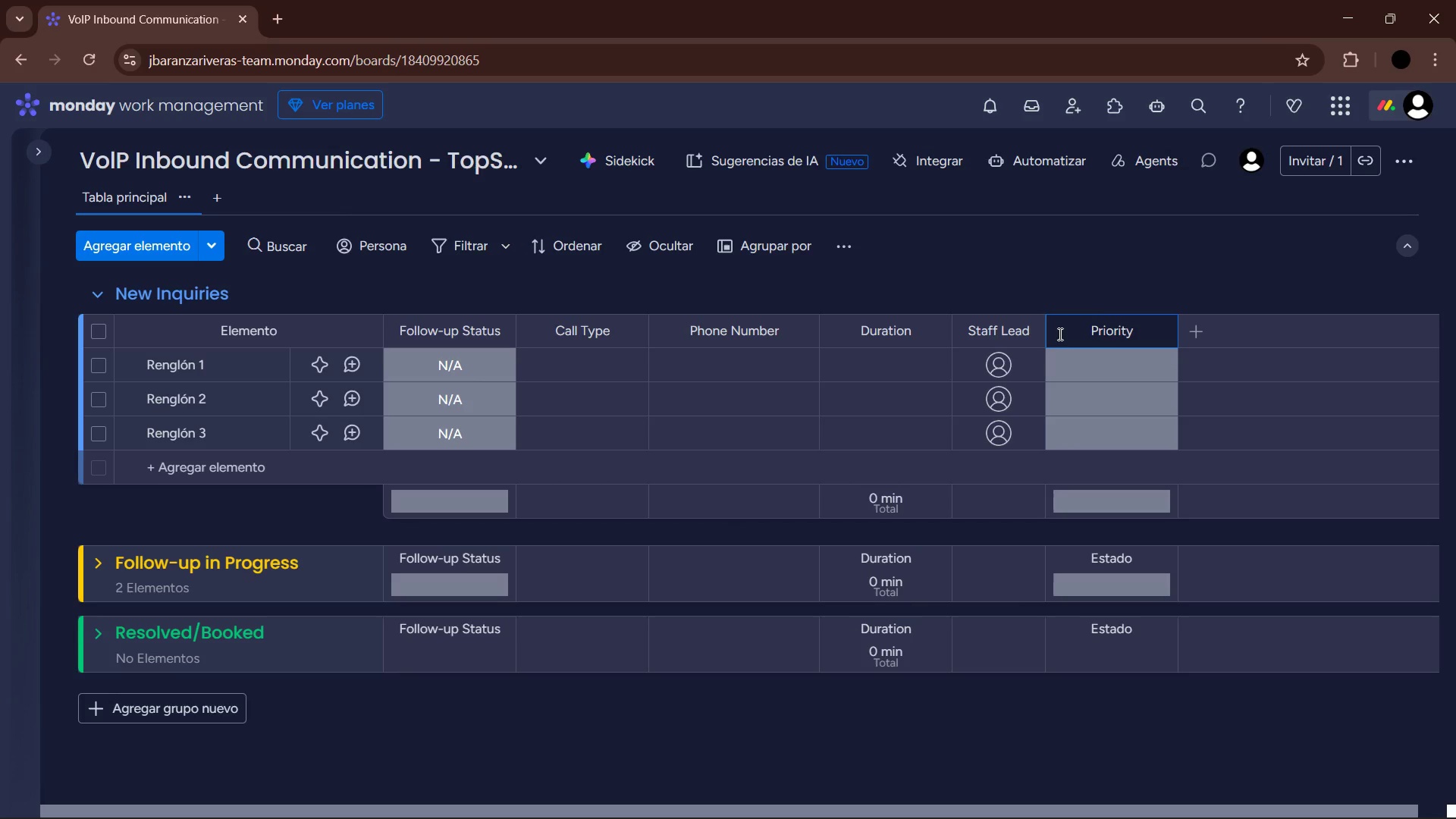 
key(Enter)
 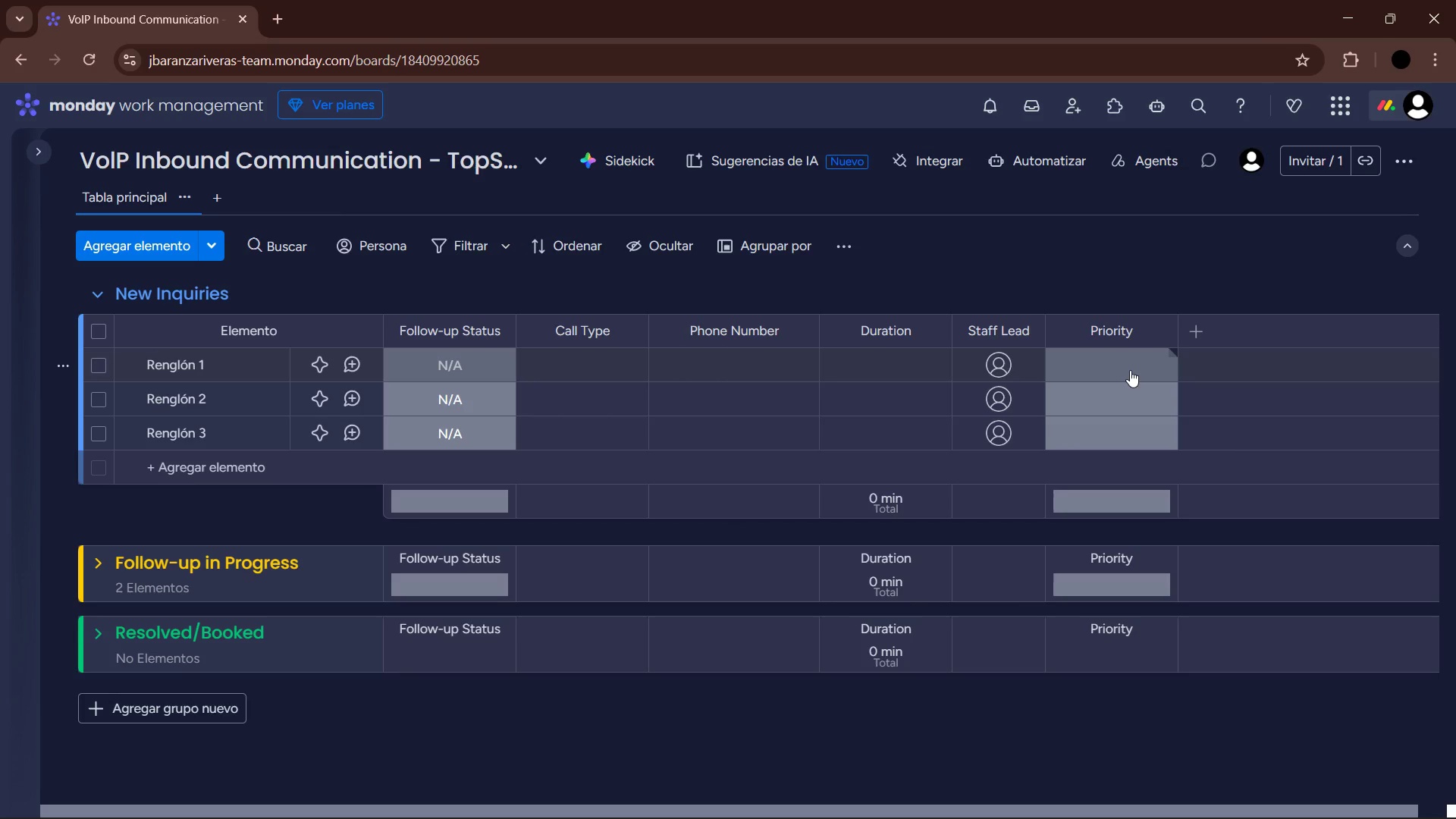 
wait(15.27)
 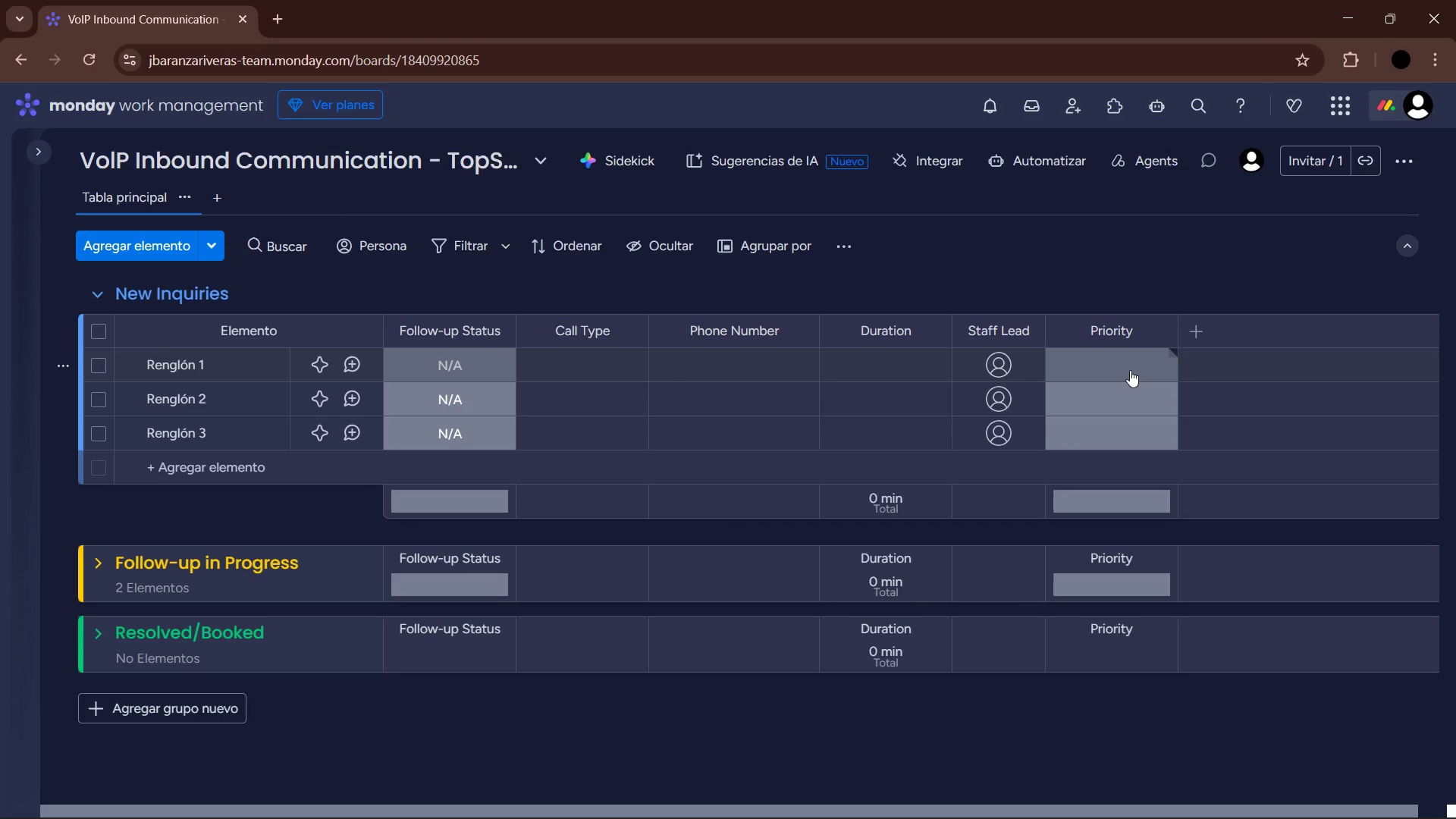 
left_click([1130, 370])
 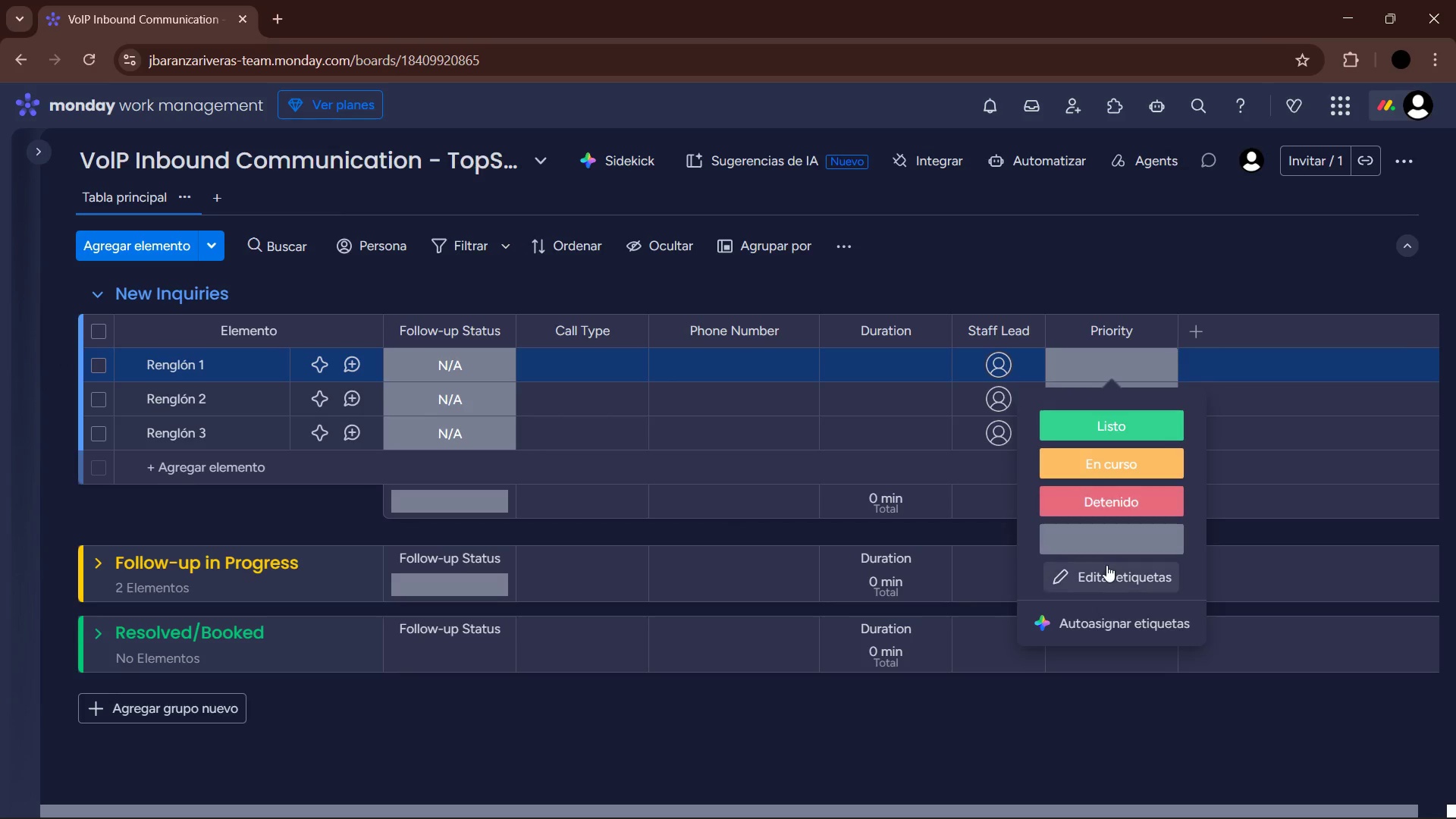 
left_click([1106, 571])
 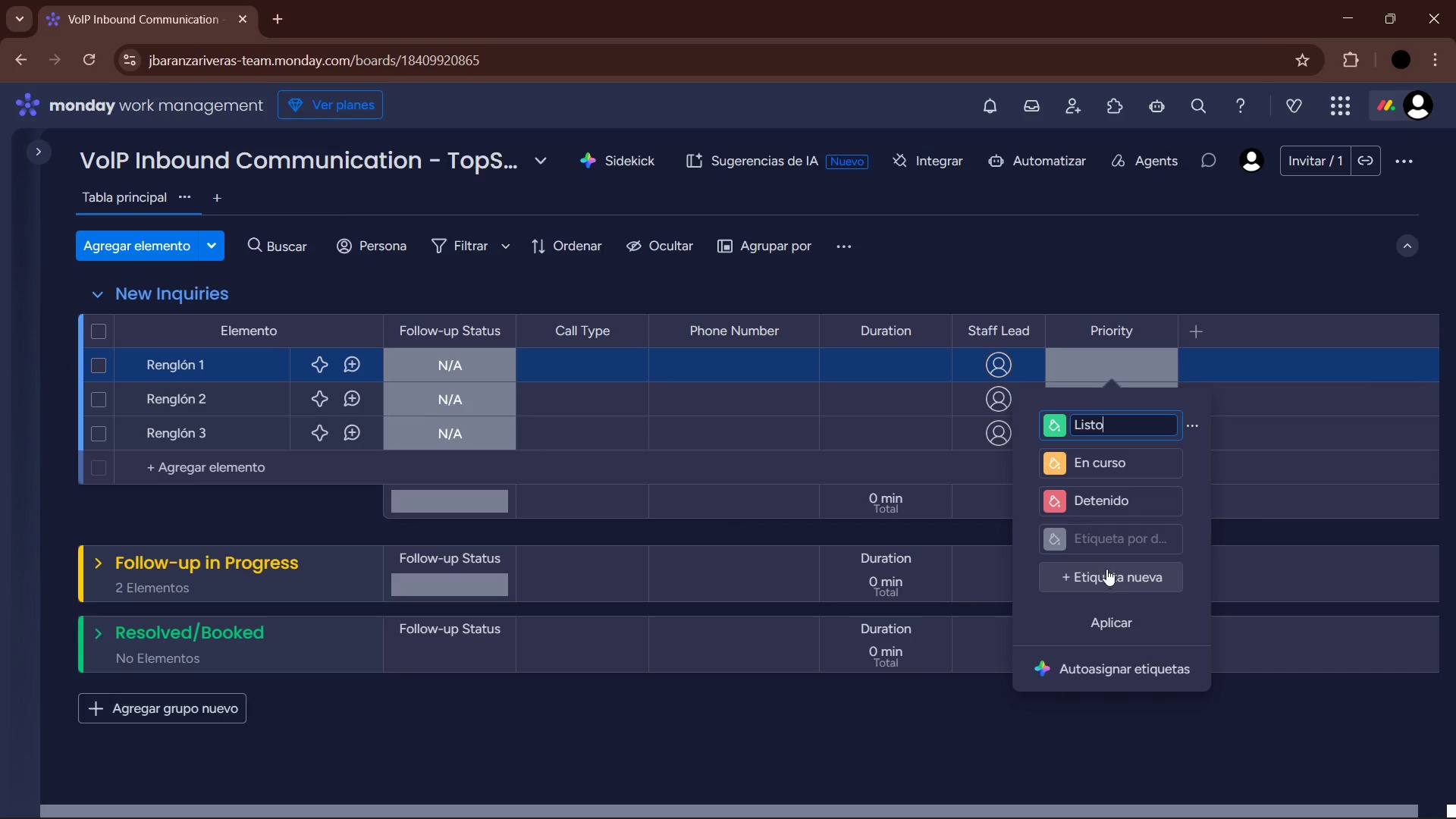 
left_click([1110, 504])
 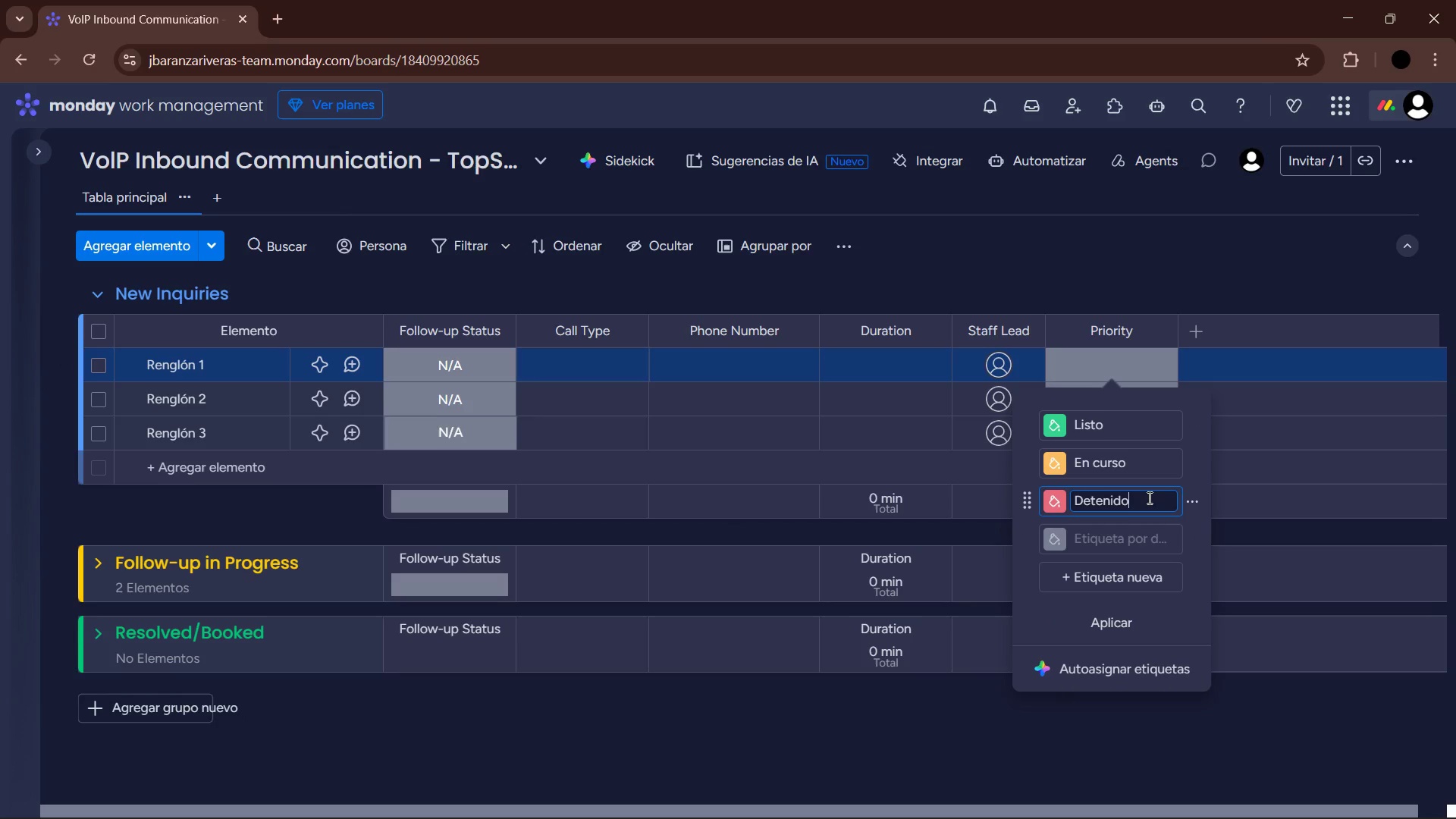 
left_click_drag(start_coordinate=[1154, 497], to_coordinate=[1045, 504])
 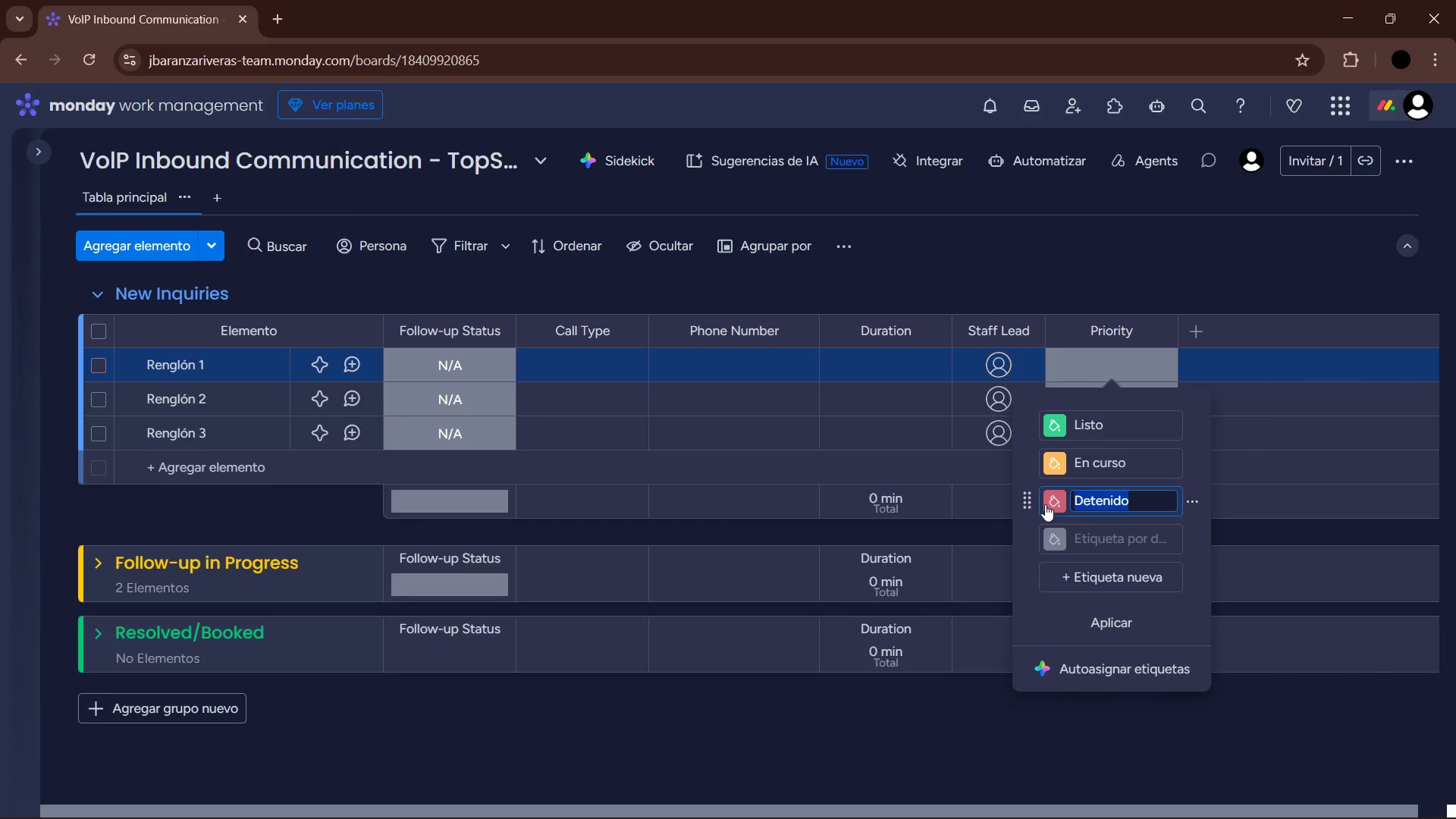 
type(High)
 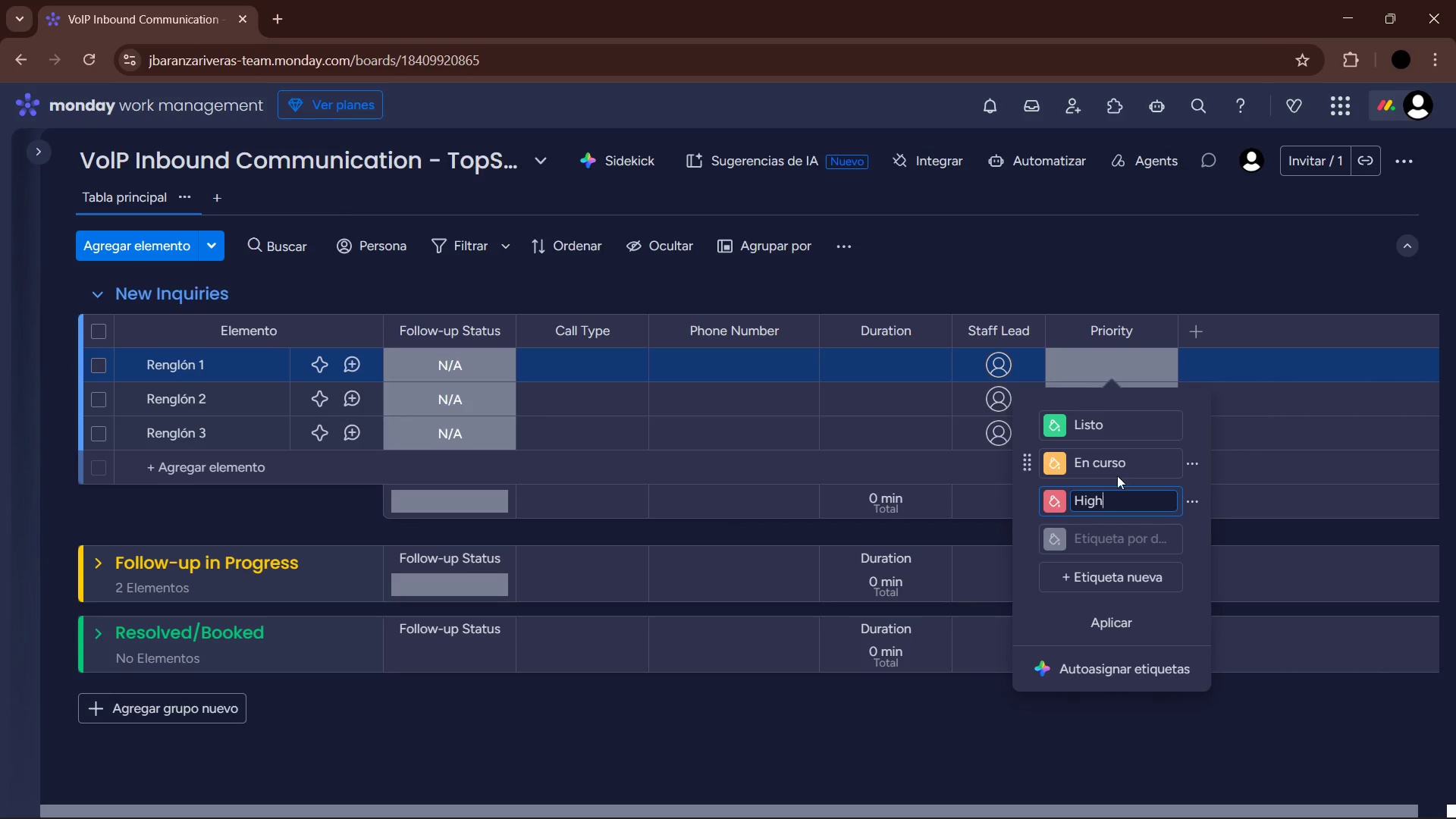 
left_click([1117, 464])
 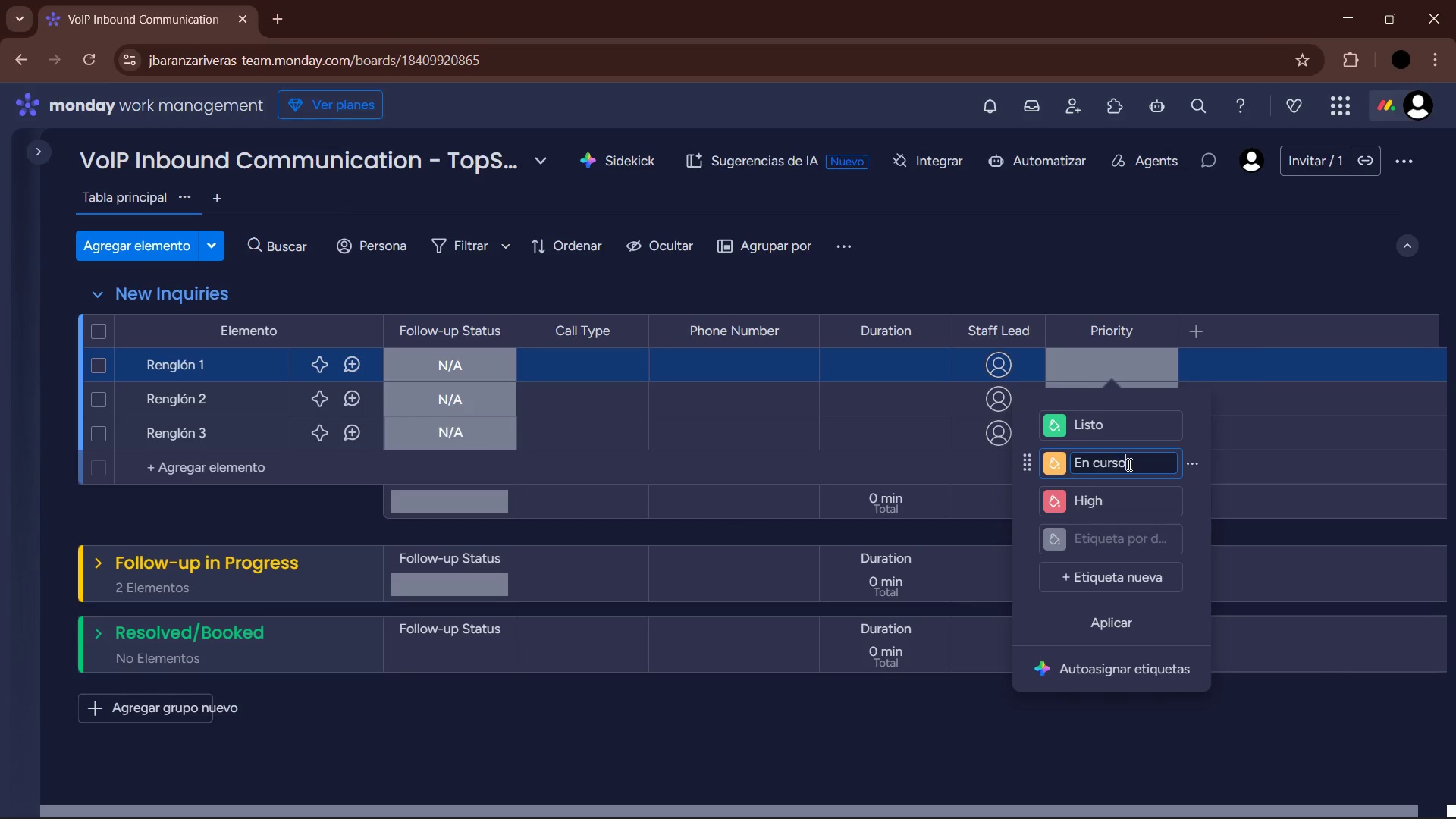 
left_click_drag(start_coordinate=[1131, 464], to_coordinate=[1050, 463])
 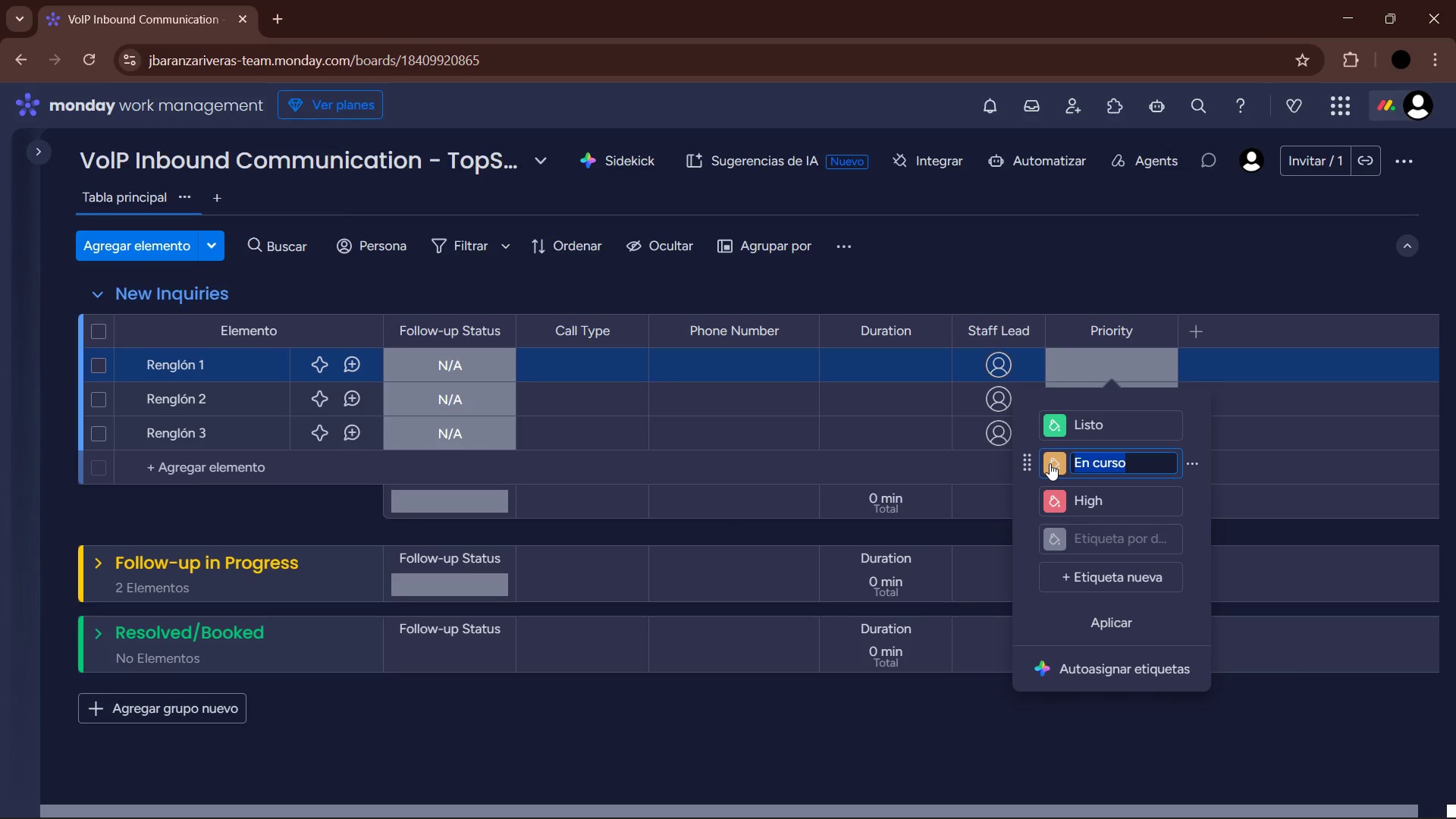 
type(Medium)
 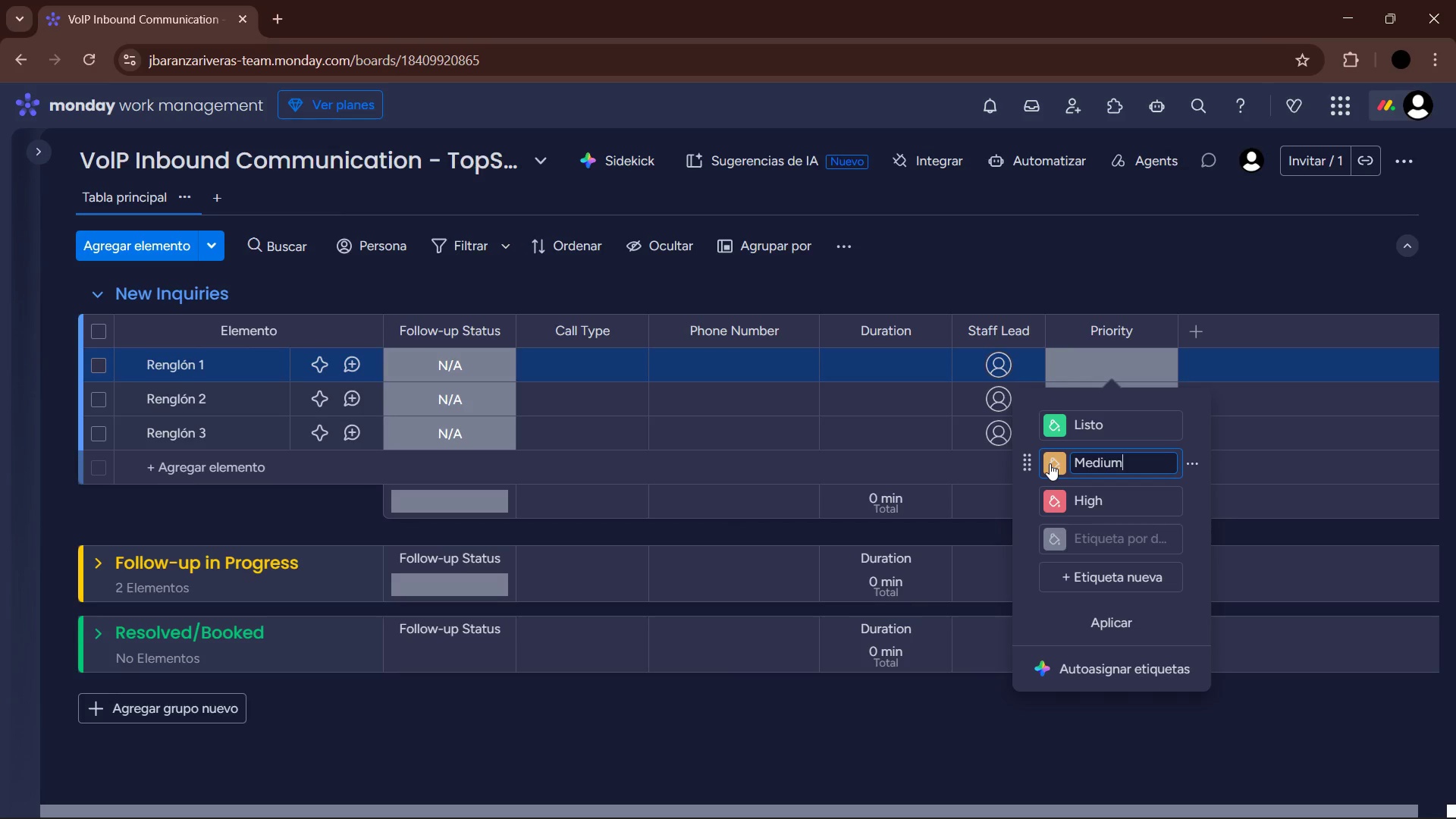 
left_click([1050, 463])
 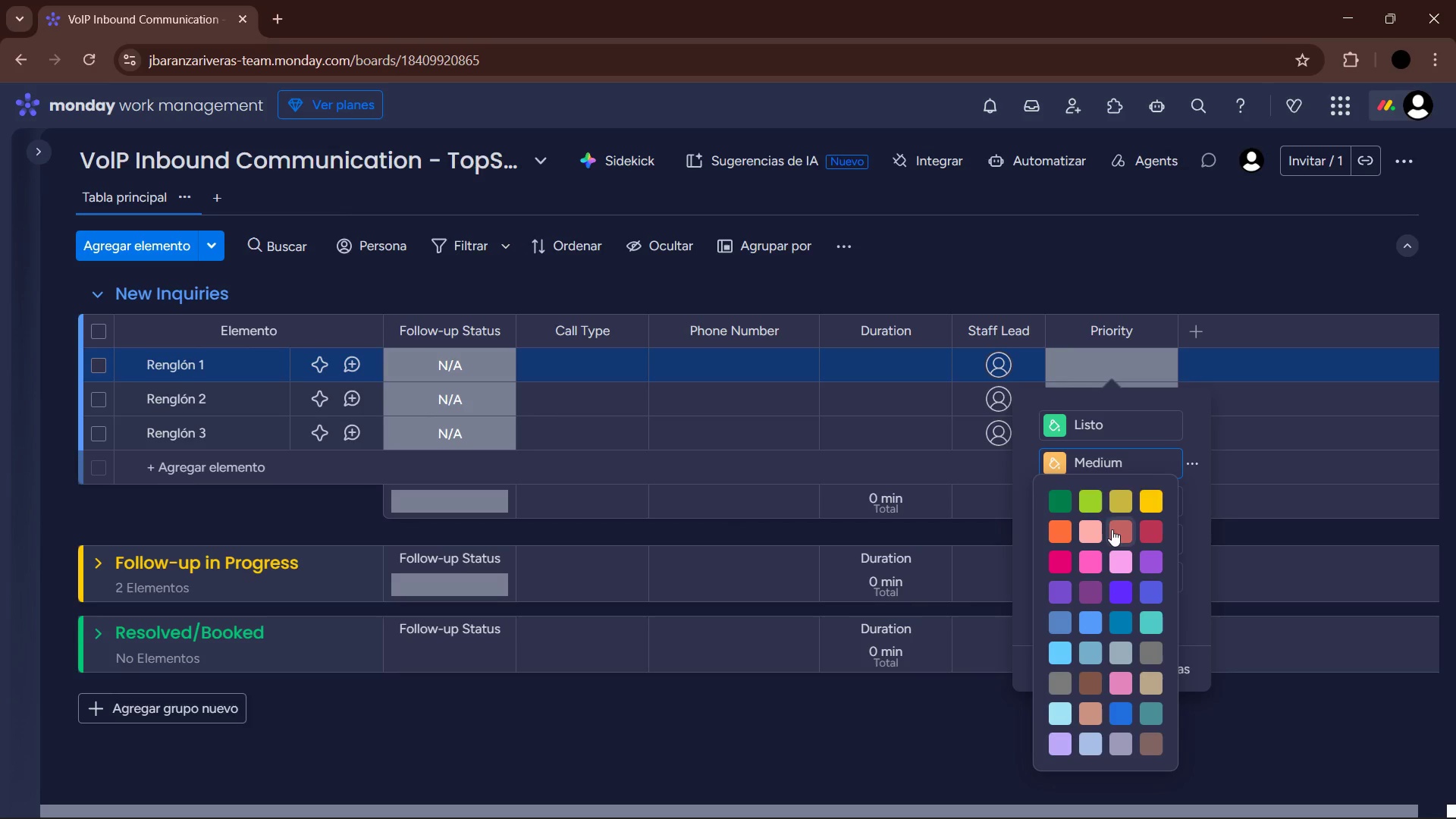 
left_click([1066, 532])
 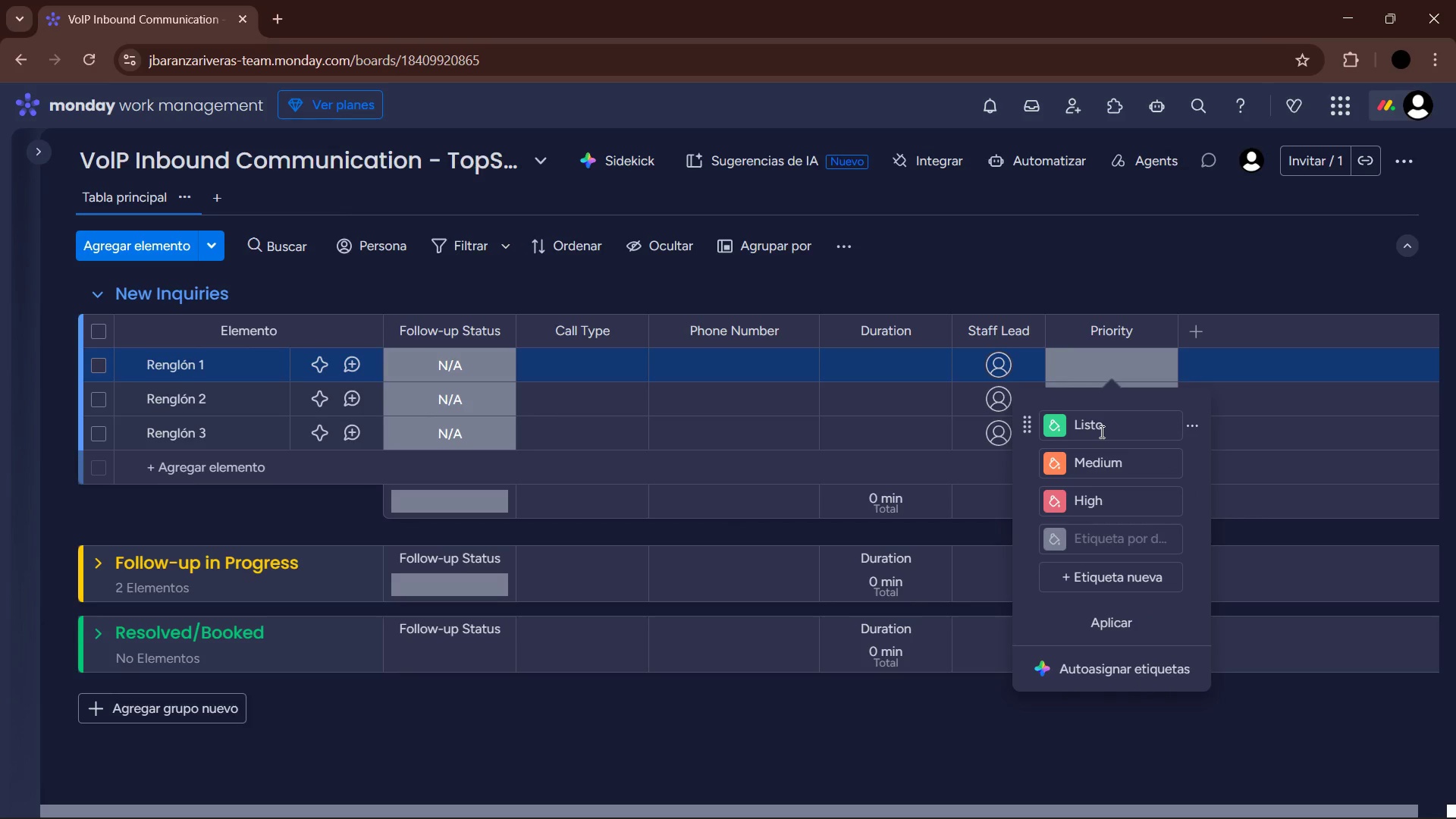 
left_click([1100, 431])
 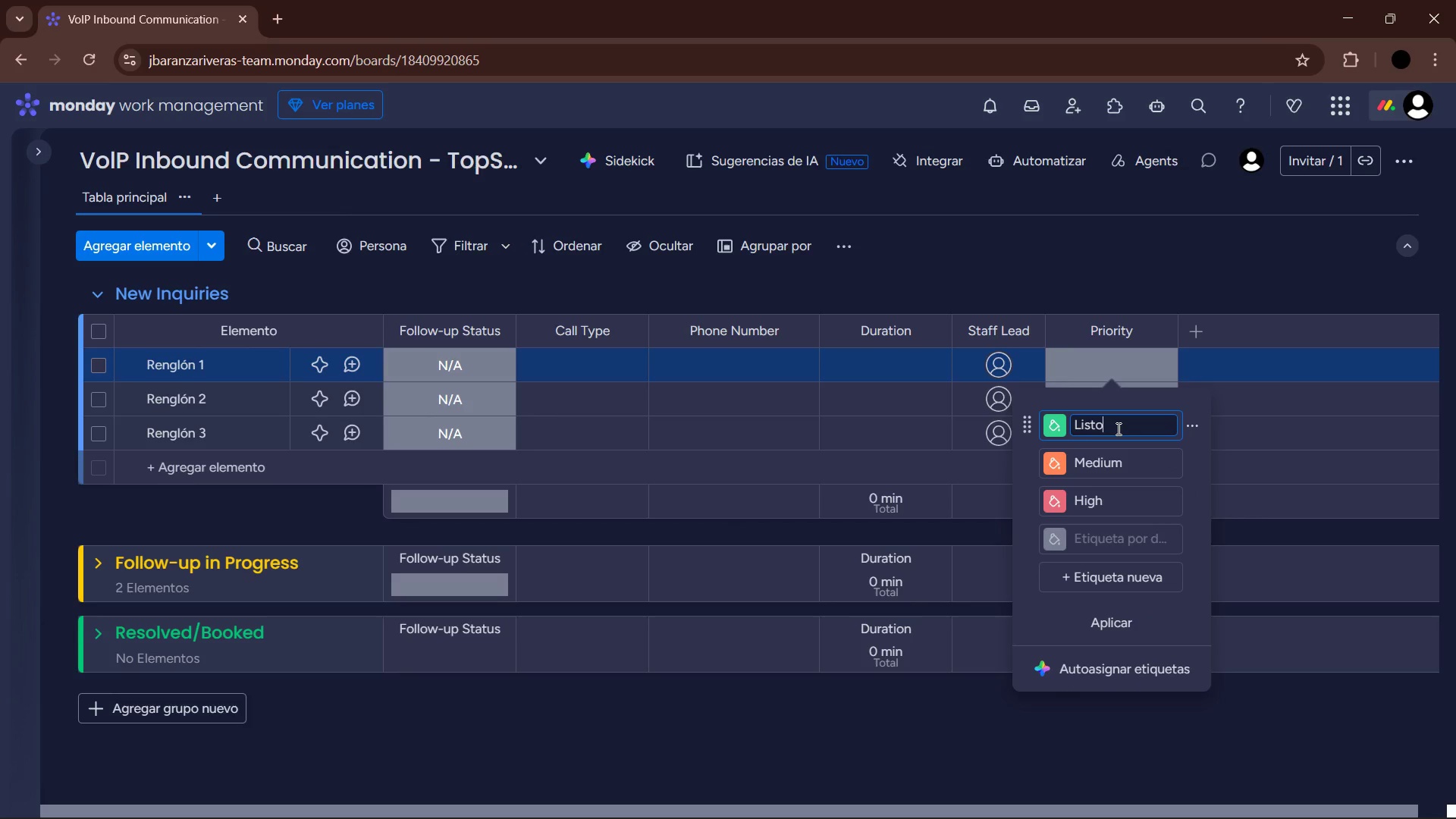 
left_click_drag(start_coordinate=[1117, 428], to_coordinate=[1072, 429])
 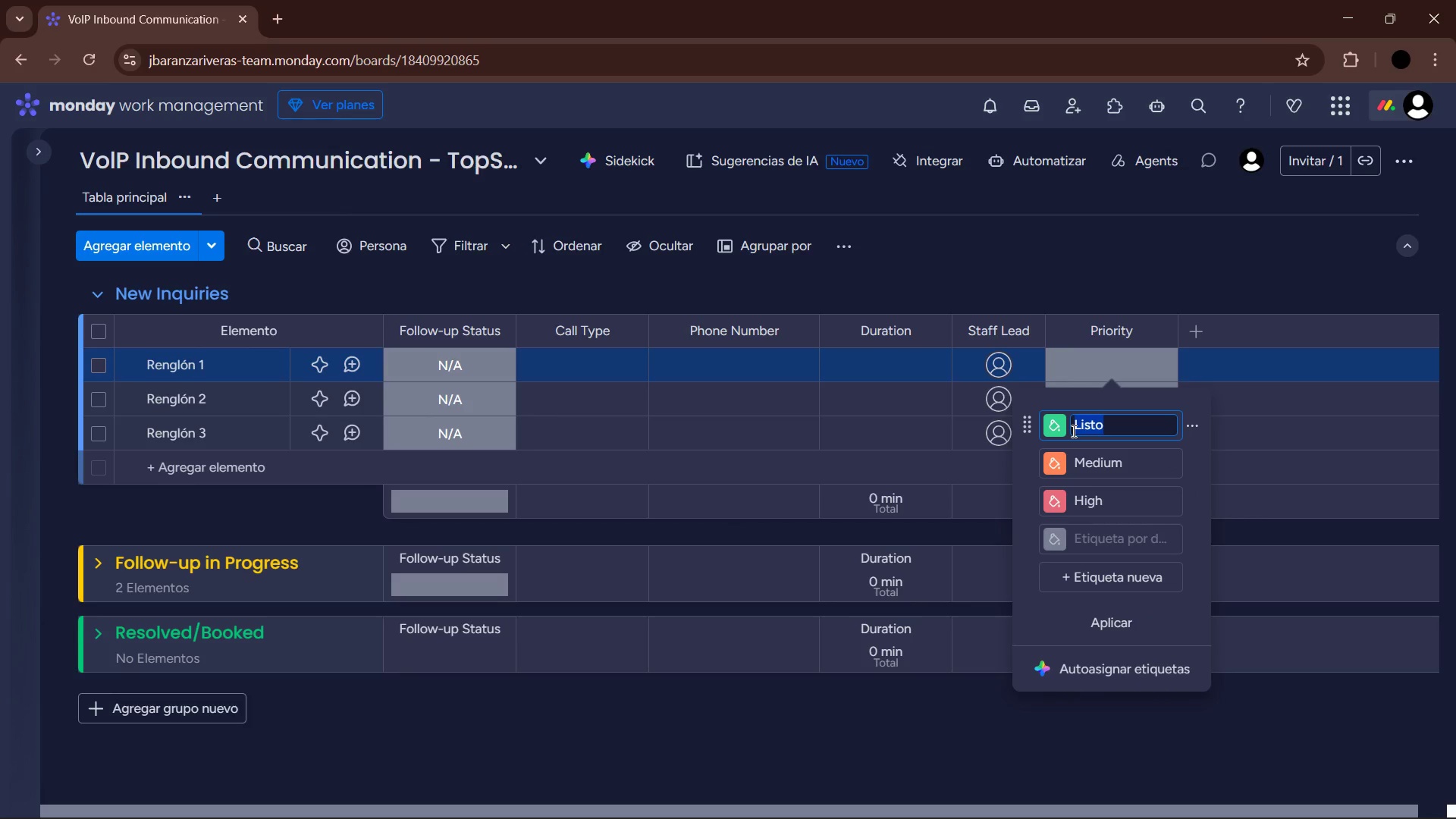 
type(Low)
 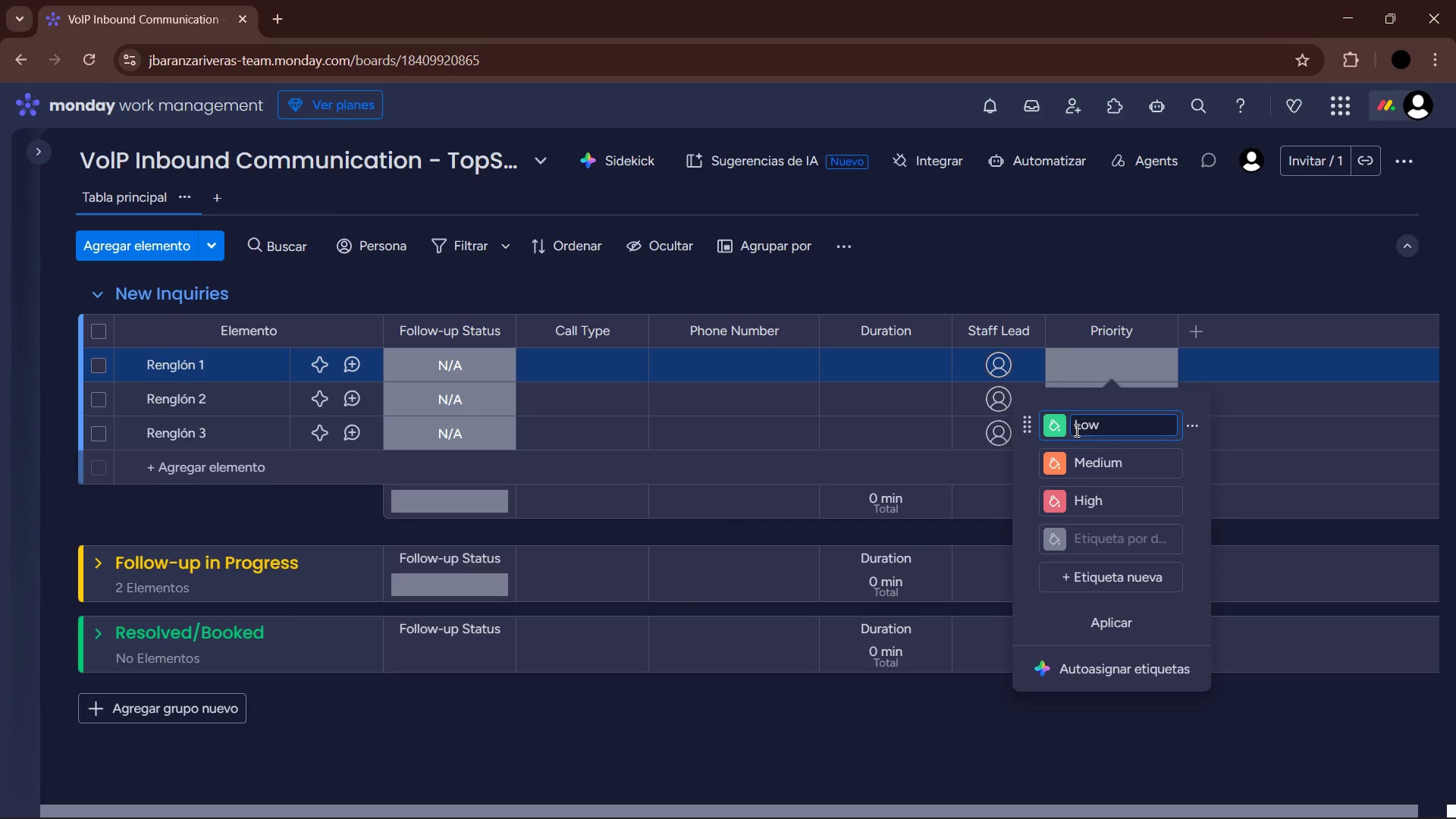 
left_click([1057, 422])
 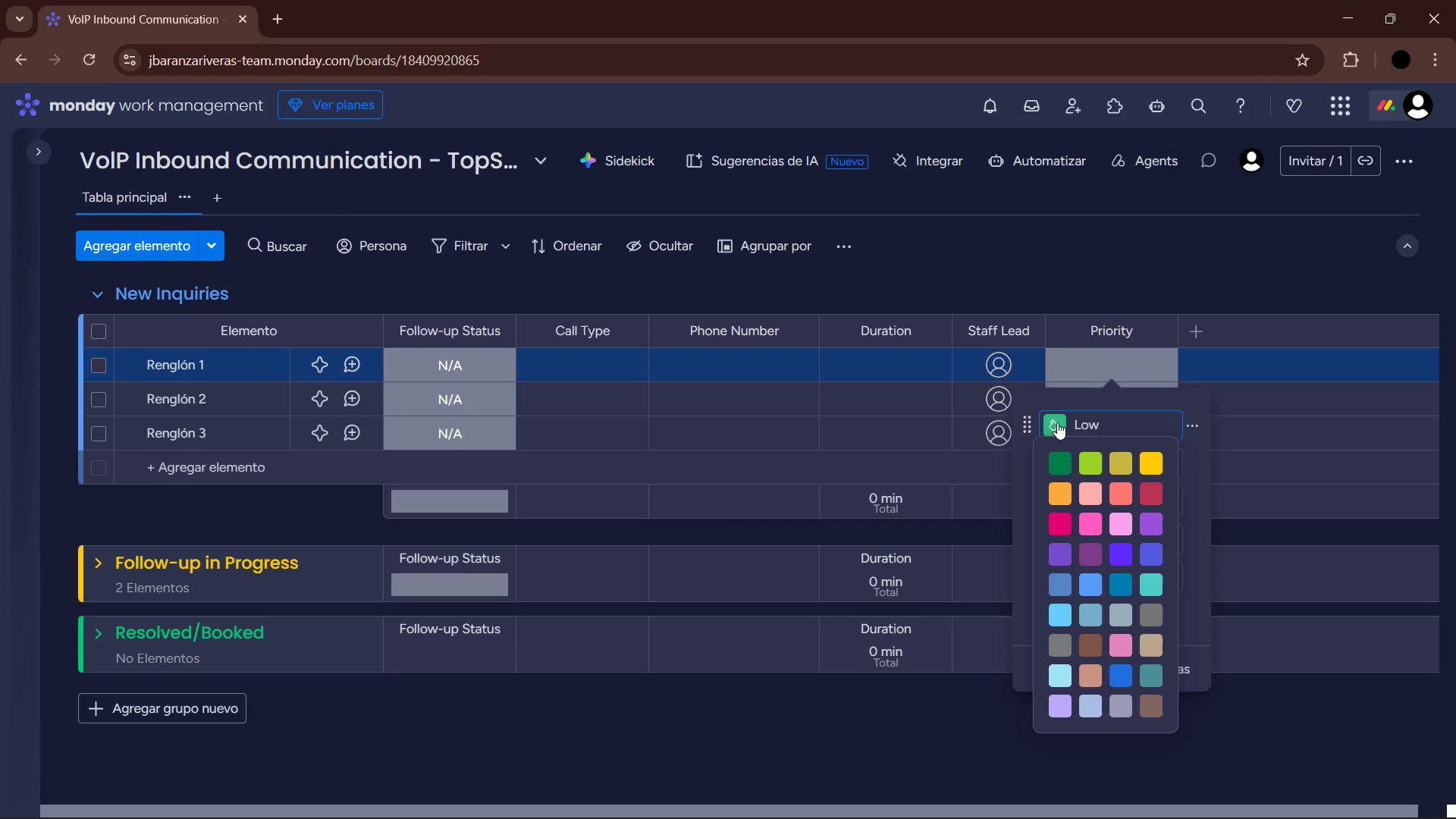 
wait(11.22)
 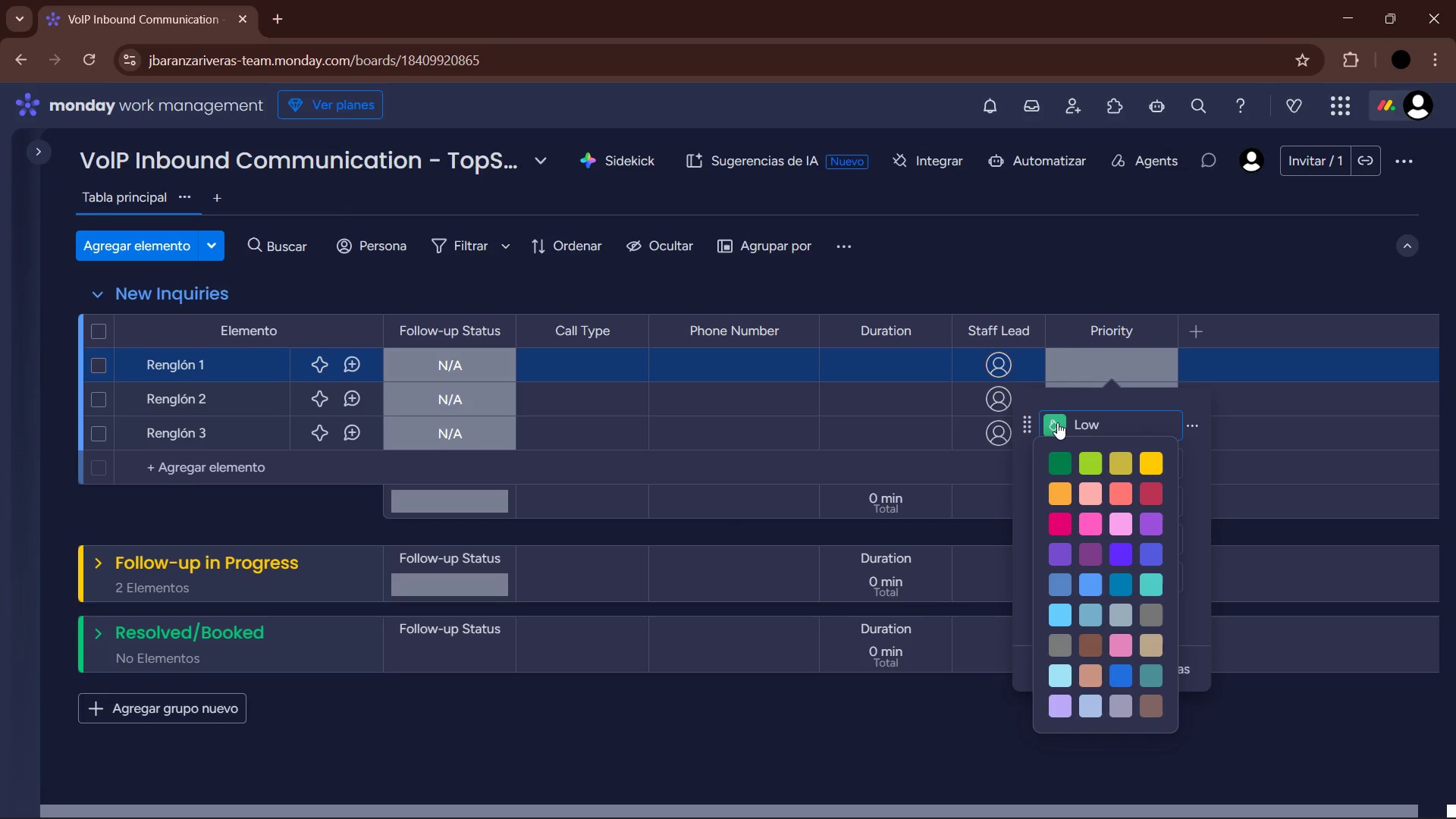 
left_click([1097, 587])
 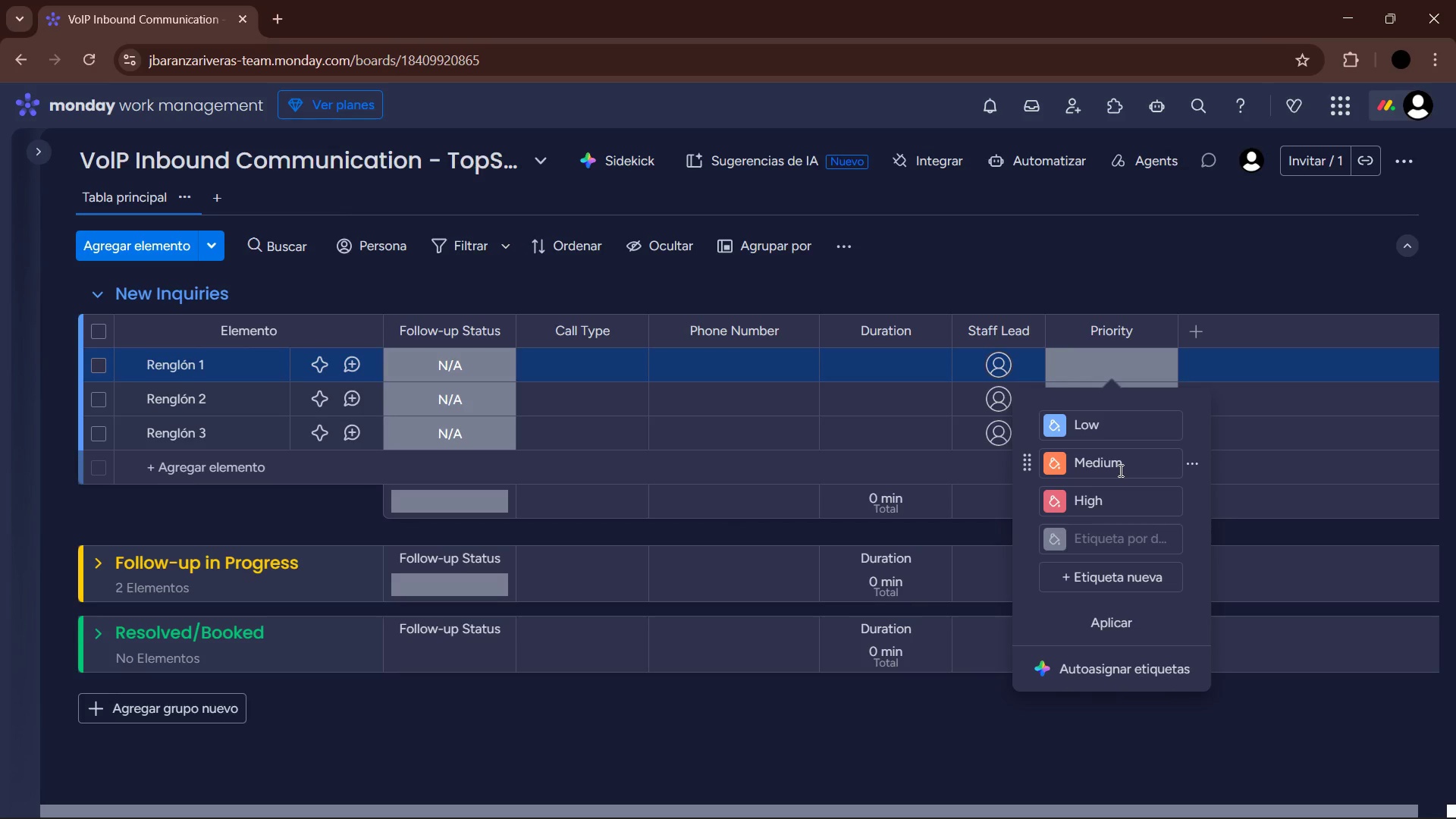 
wait(54.53)
 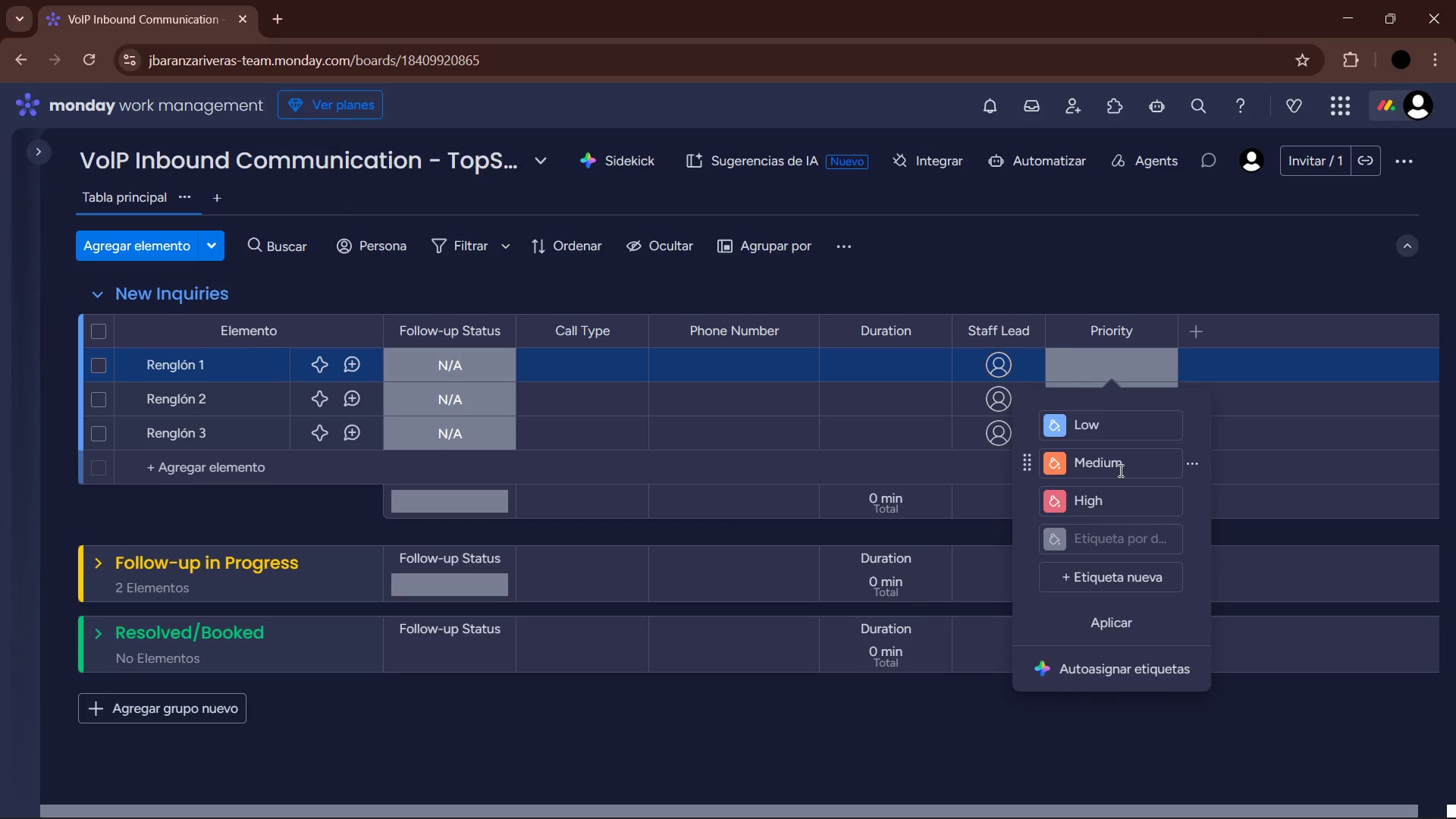 
left_click([469, 355])
 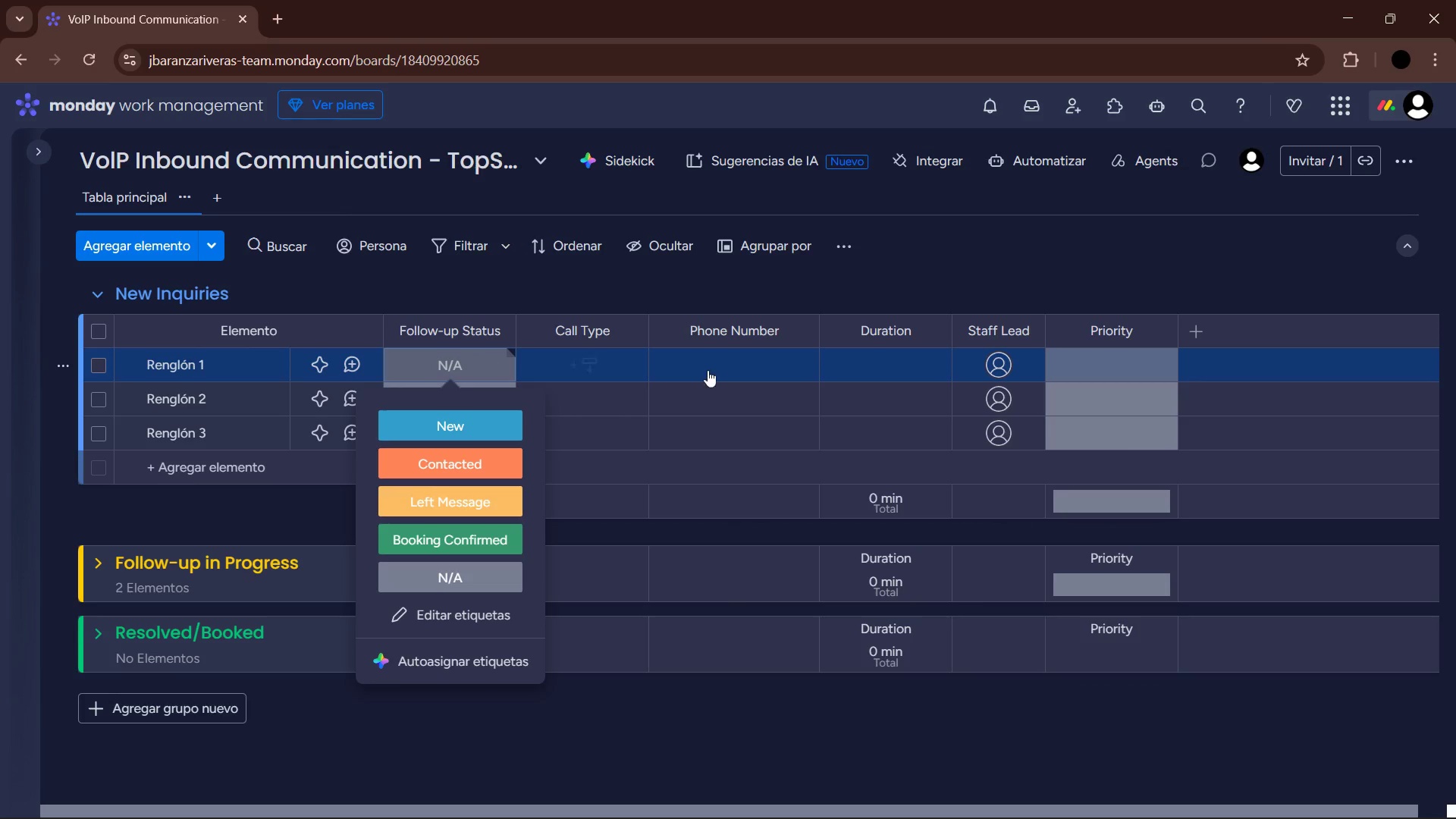 
left_click([1119, 367])
 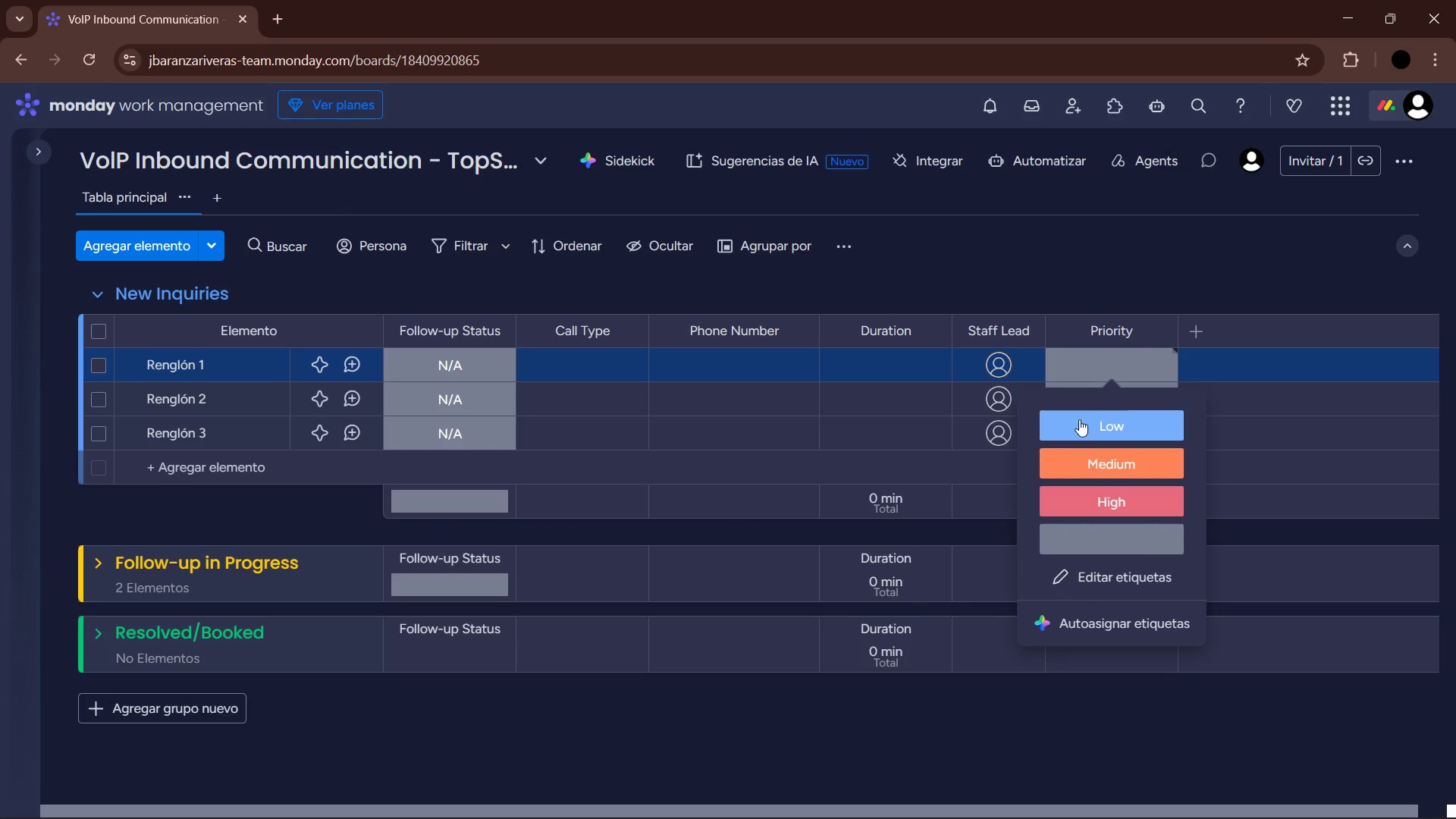 
left_click([1093, 427])
 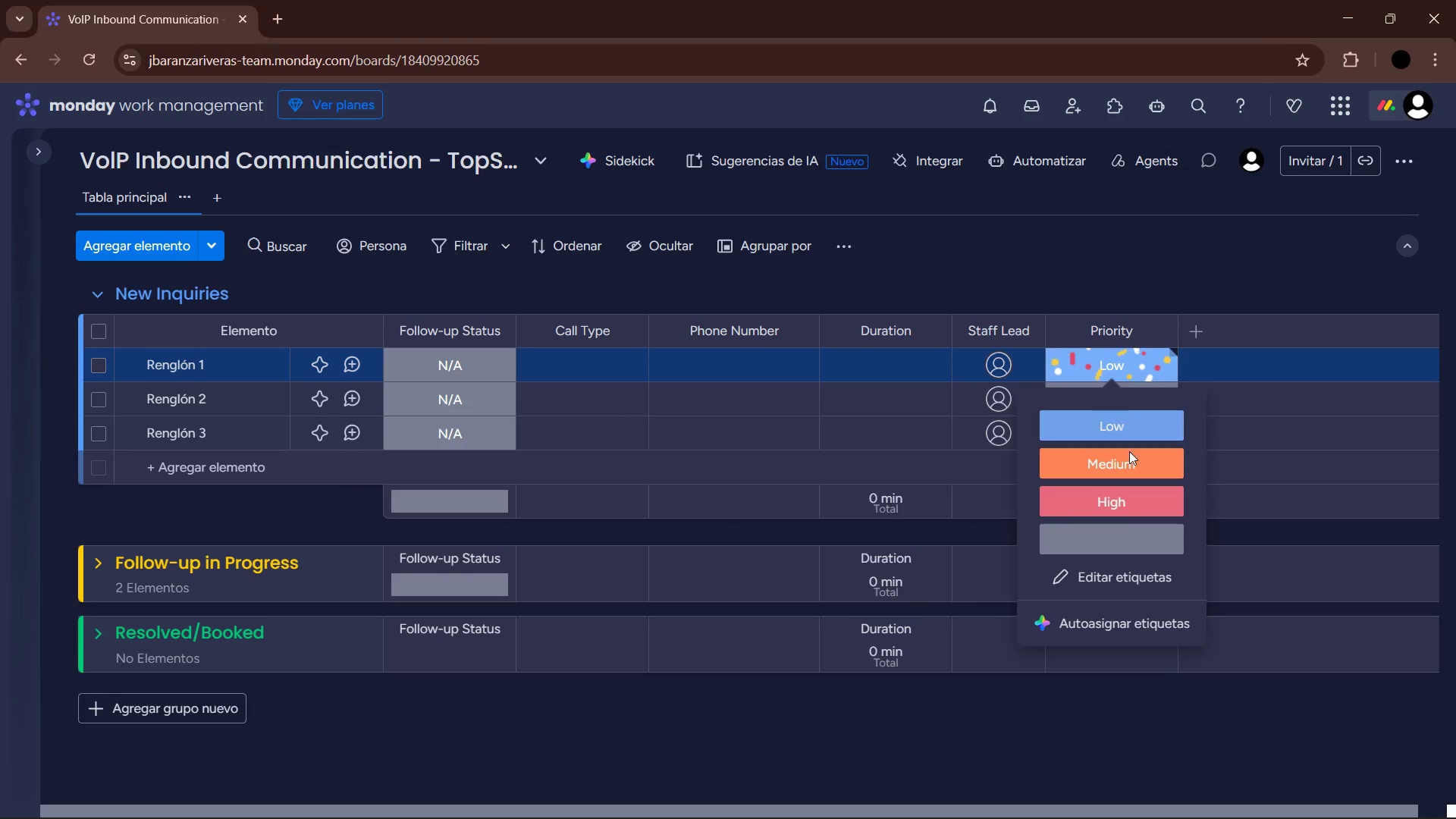 
left_click([1103, 569])
 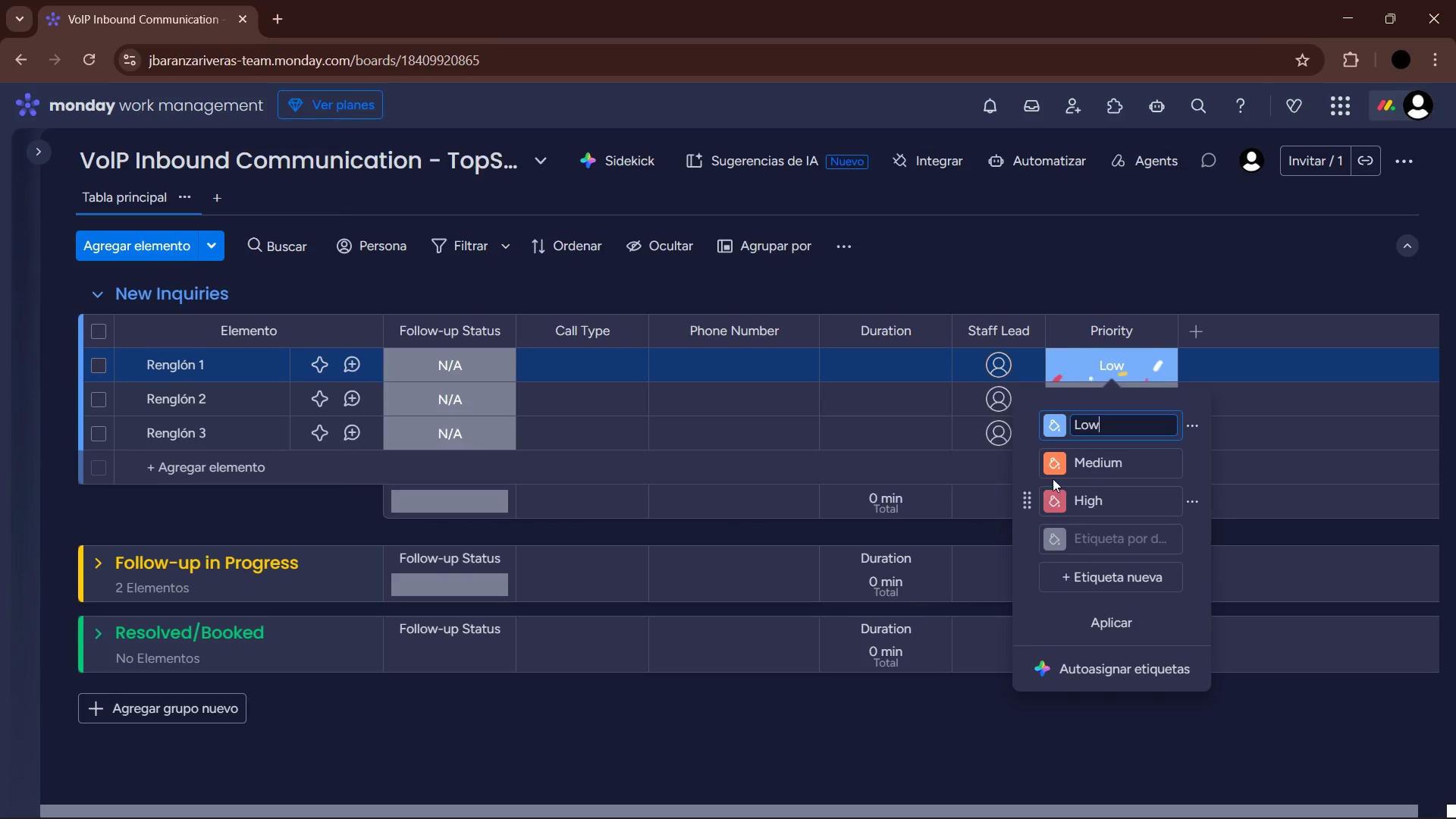 
left_click([1053, 416])
 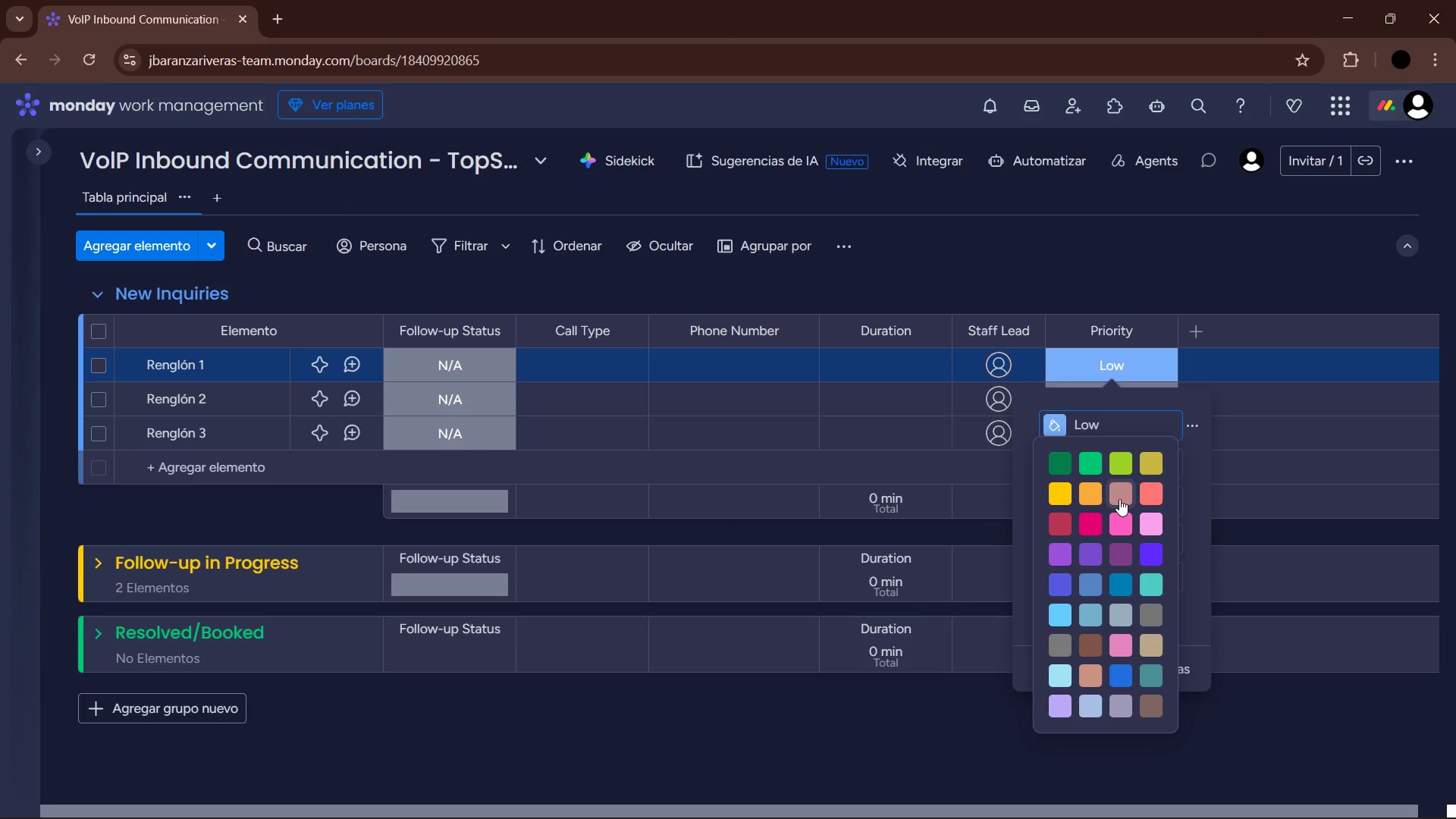 
scroll: coordinate [1122, 617], scroll_direction: down, amount: 5.0
 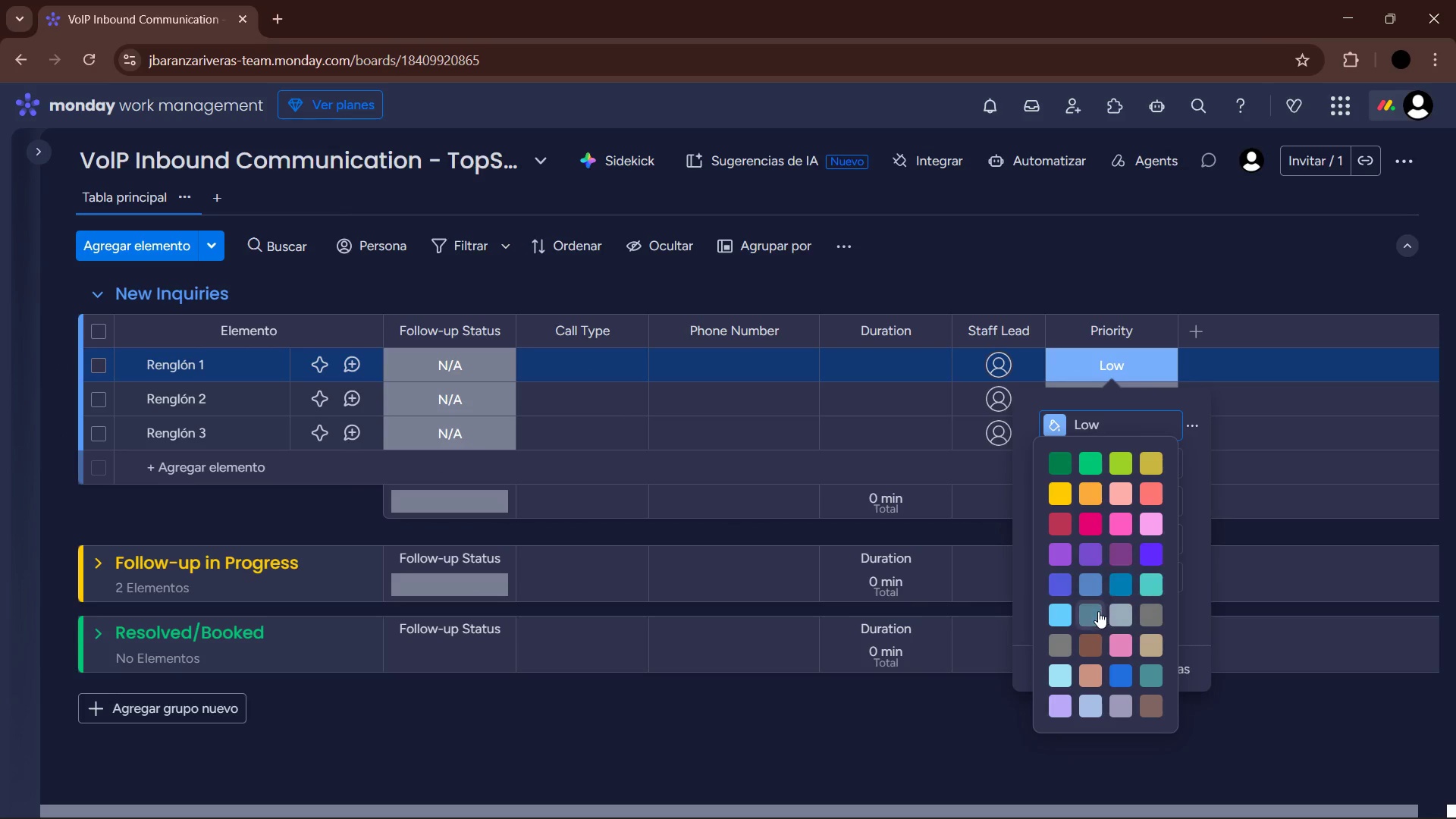 
left_click([1098, 611])
 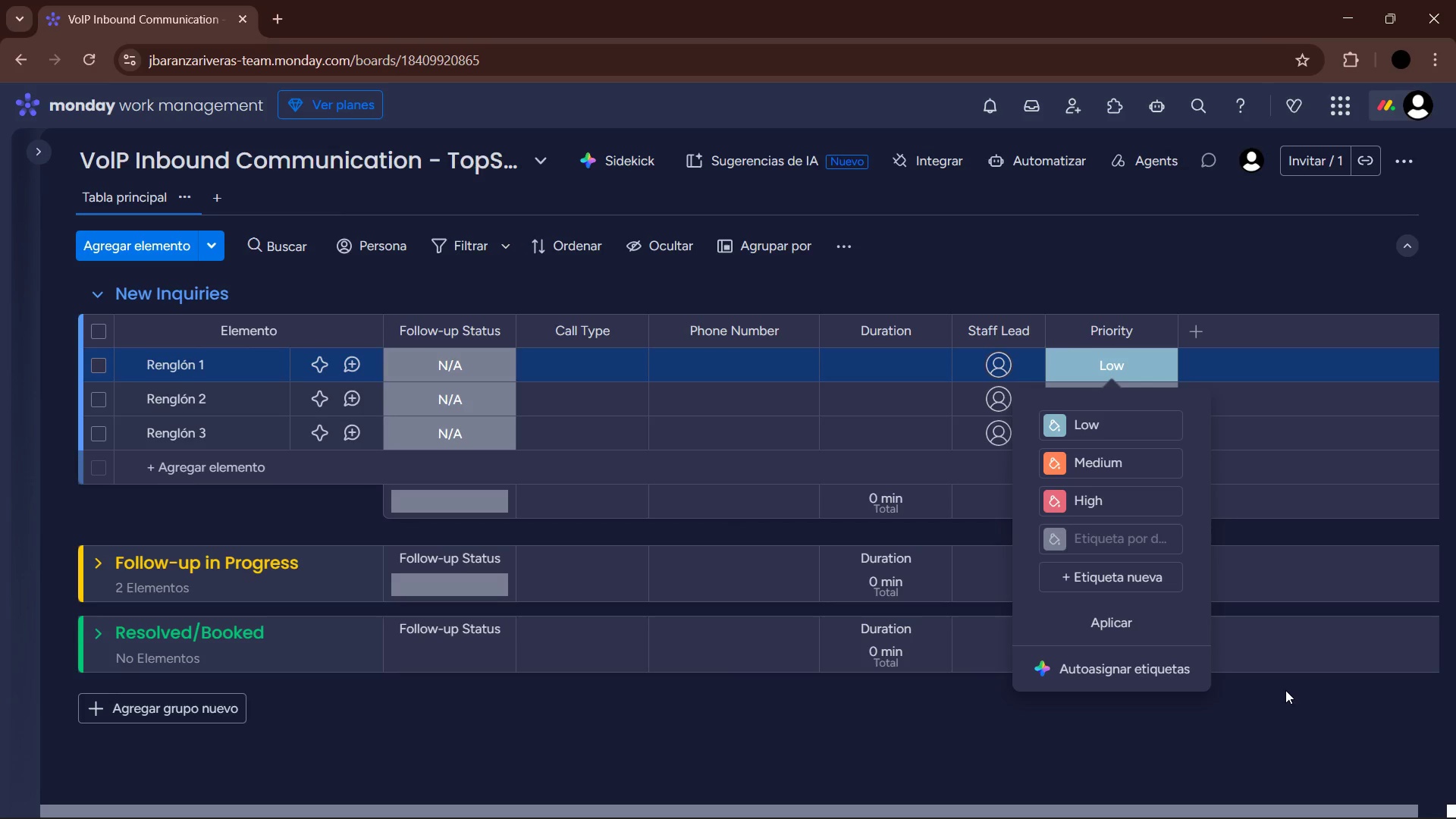 
mouse_move([1138, 611])
 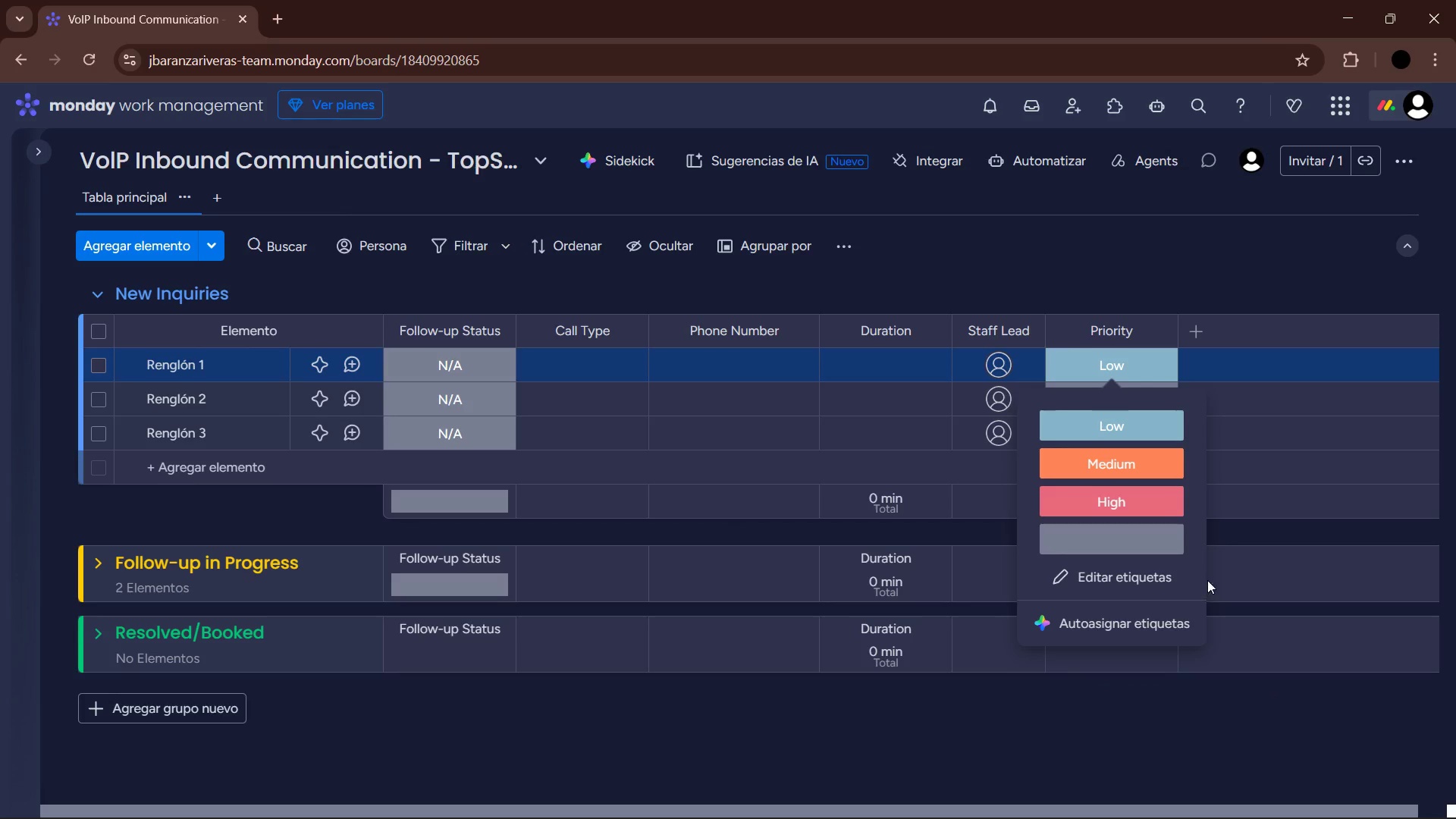 
left_click([1245, 532])
 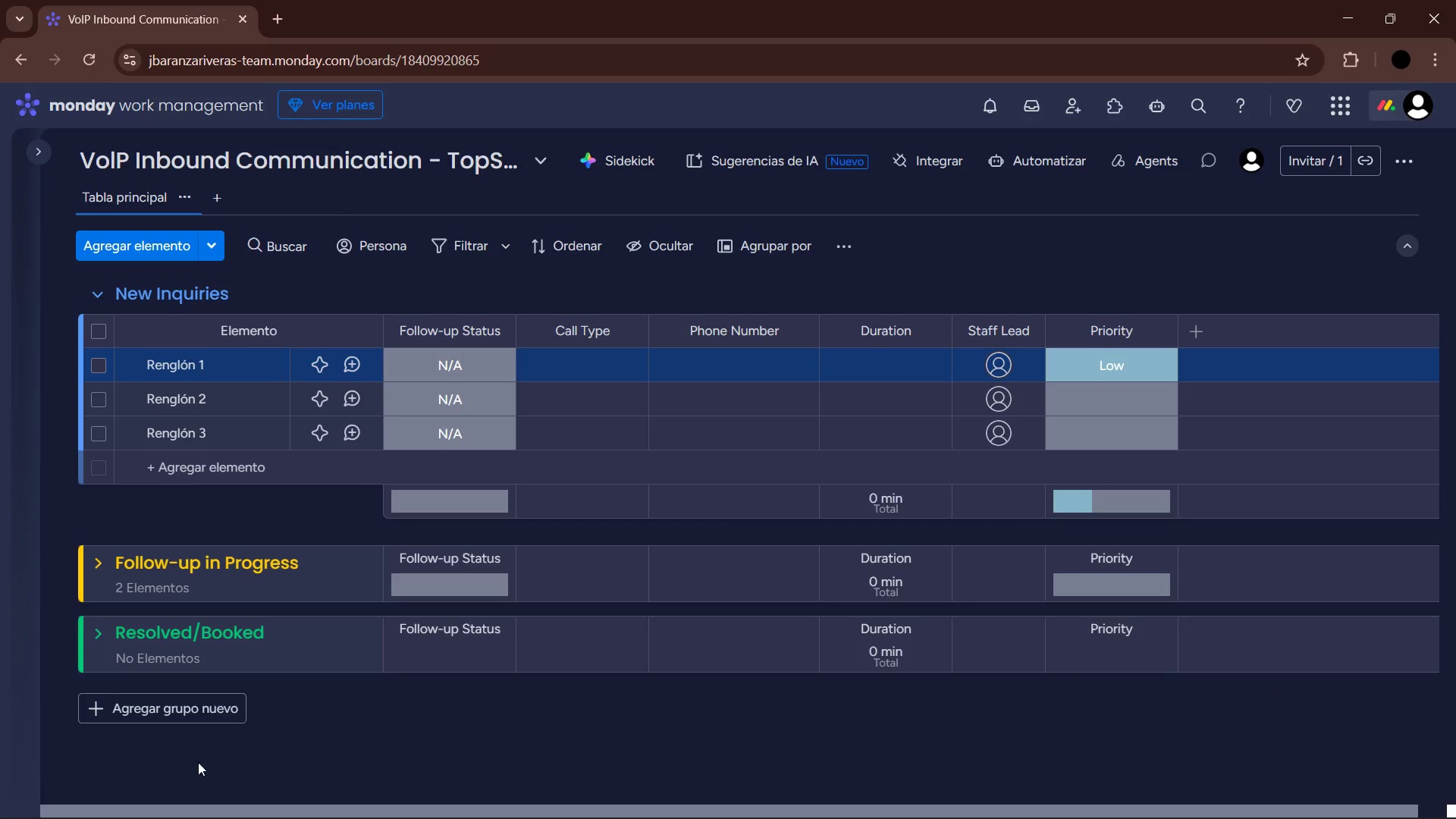 
mouse_move([199, 375])
 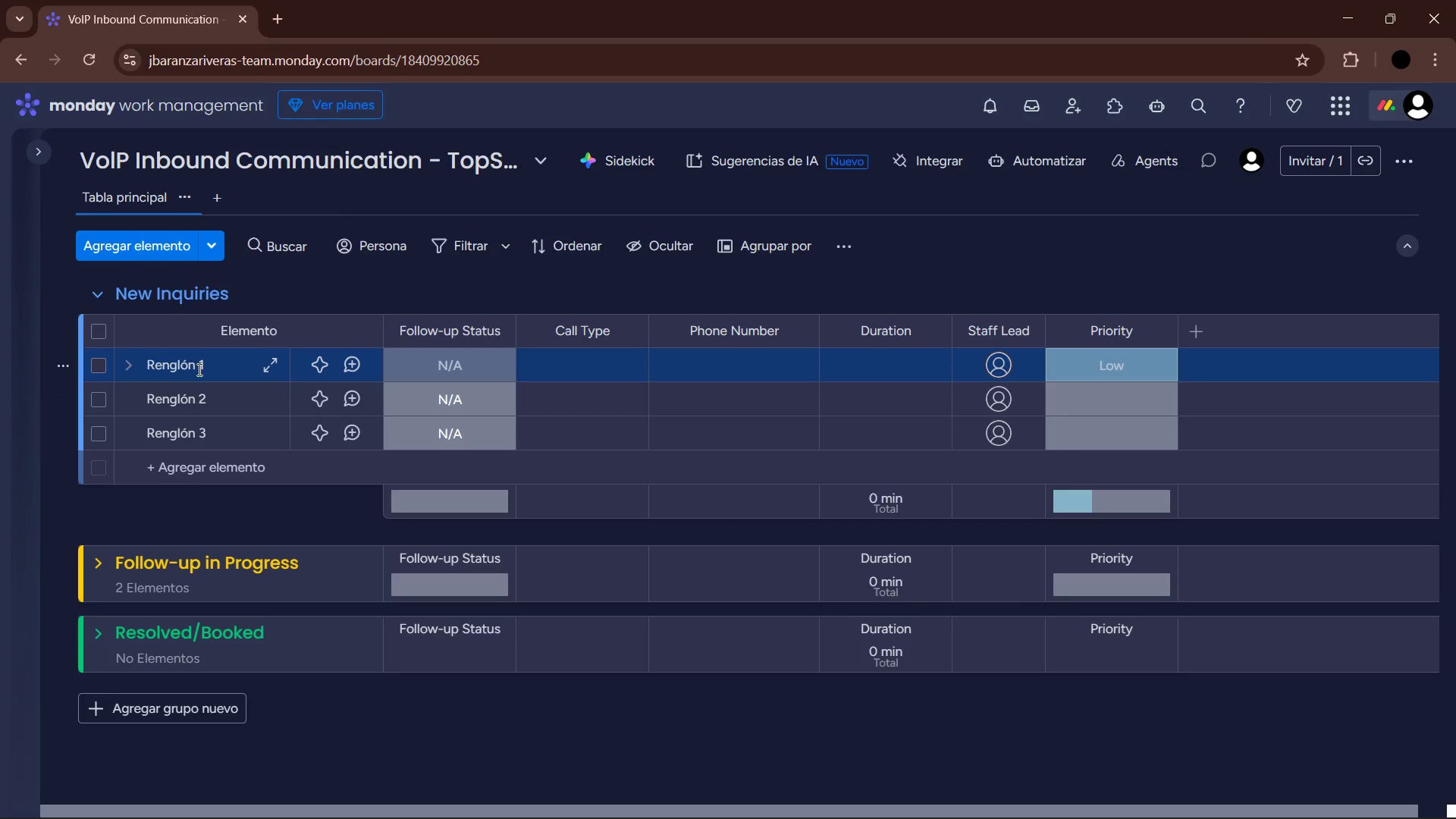 
left_click([204, 363])